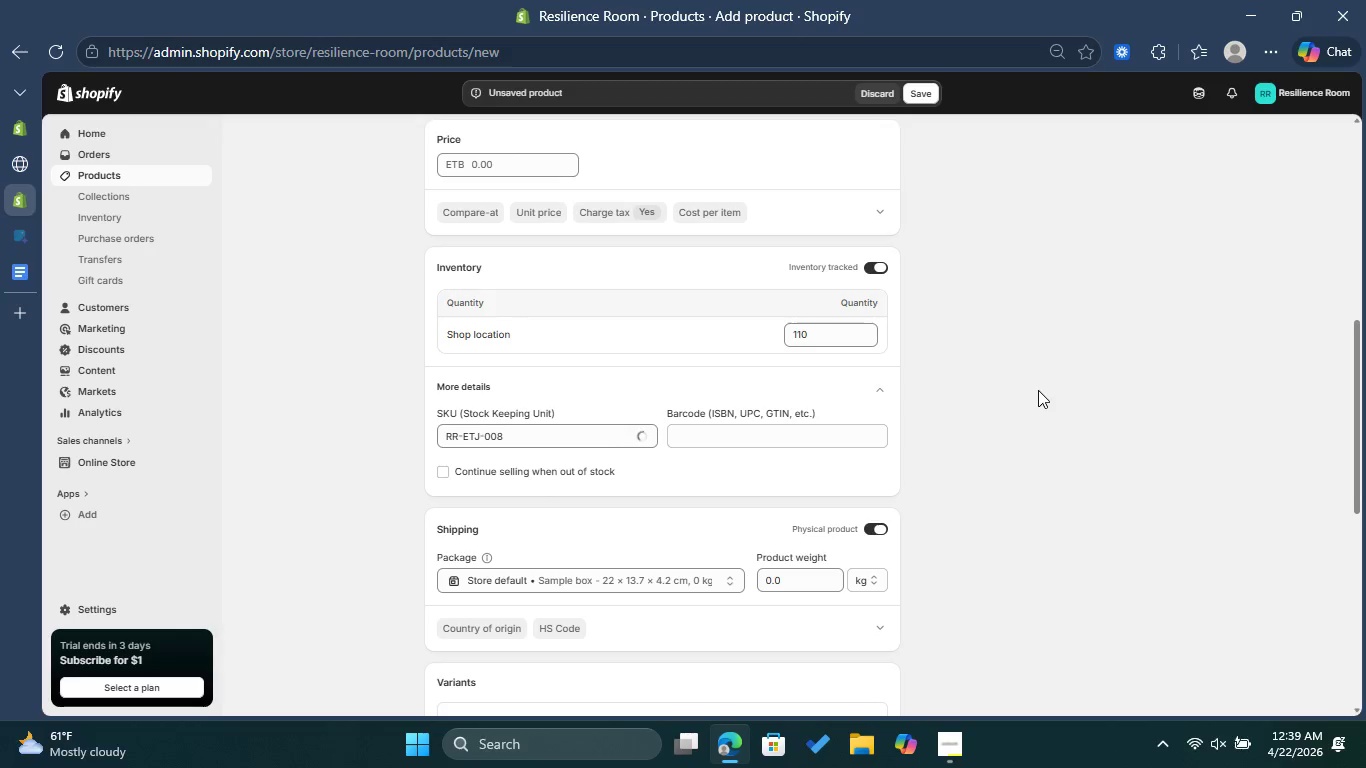 
wait(6.12)
 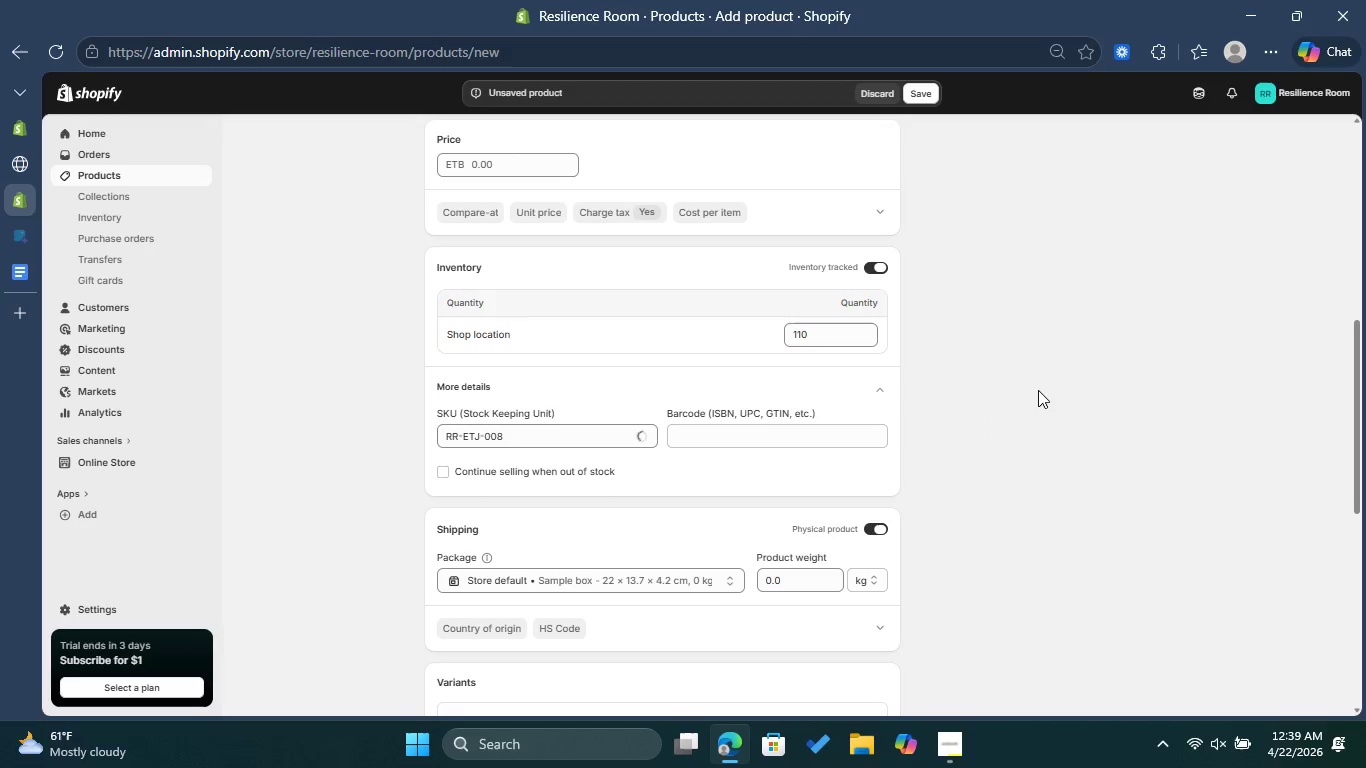 
left_click([14, 232])
 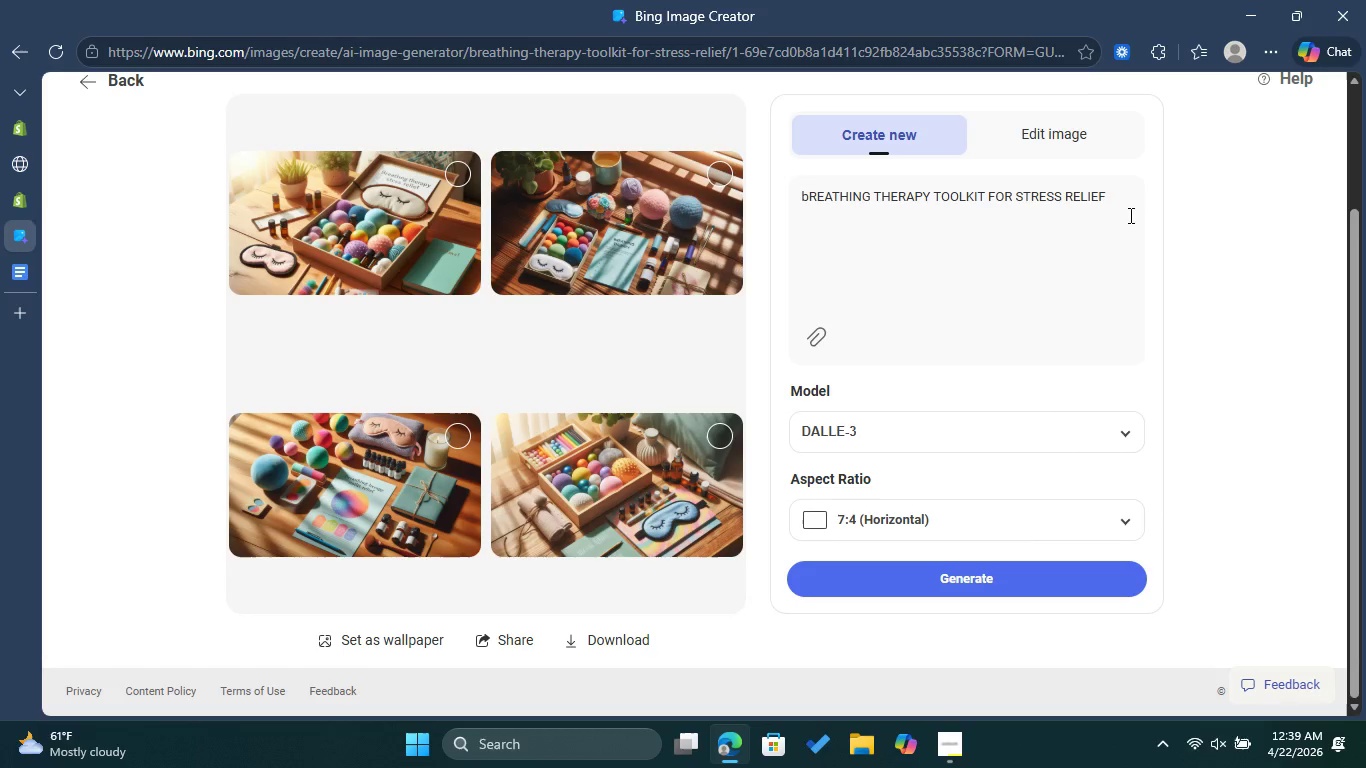 
left_click_drag(start_coordinate=[1120, 195], to_coordinate=[800, 204])
 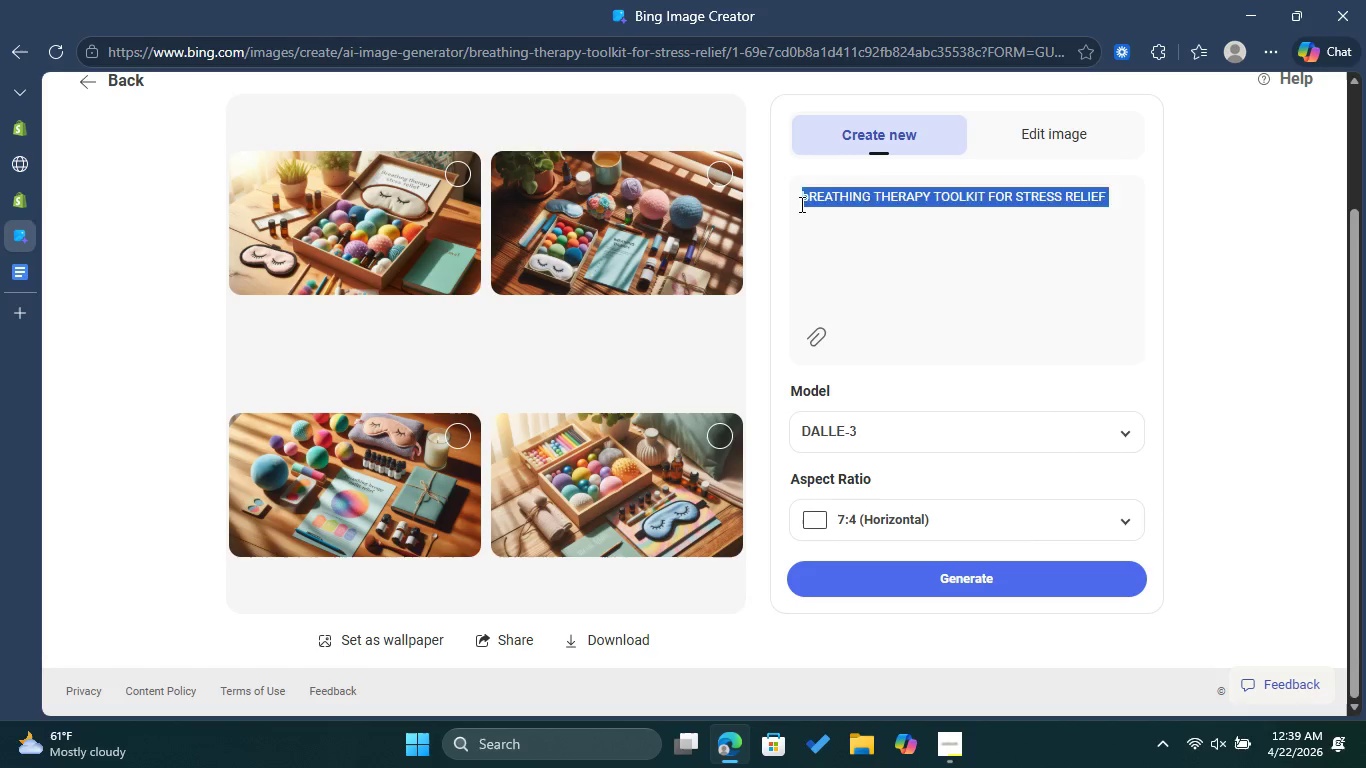 
key(Backspace)
type(Emotional tracking jout)
key(Backspace)
type(rnal )
 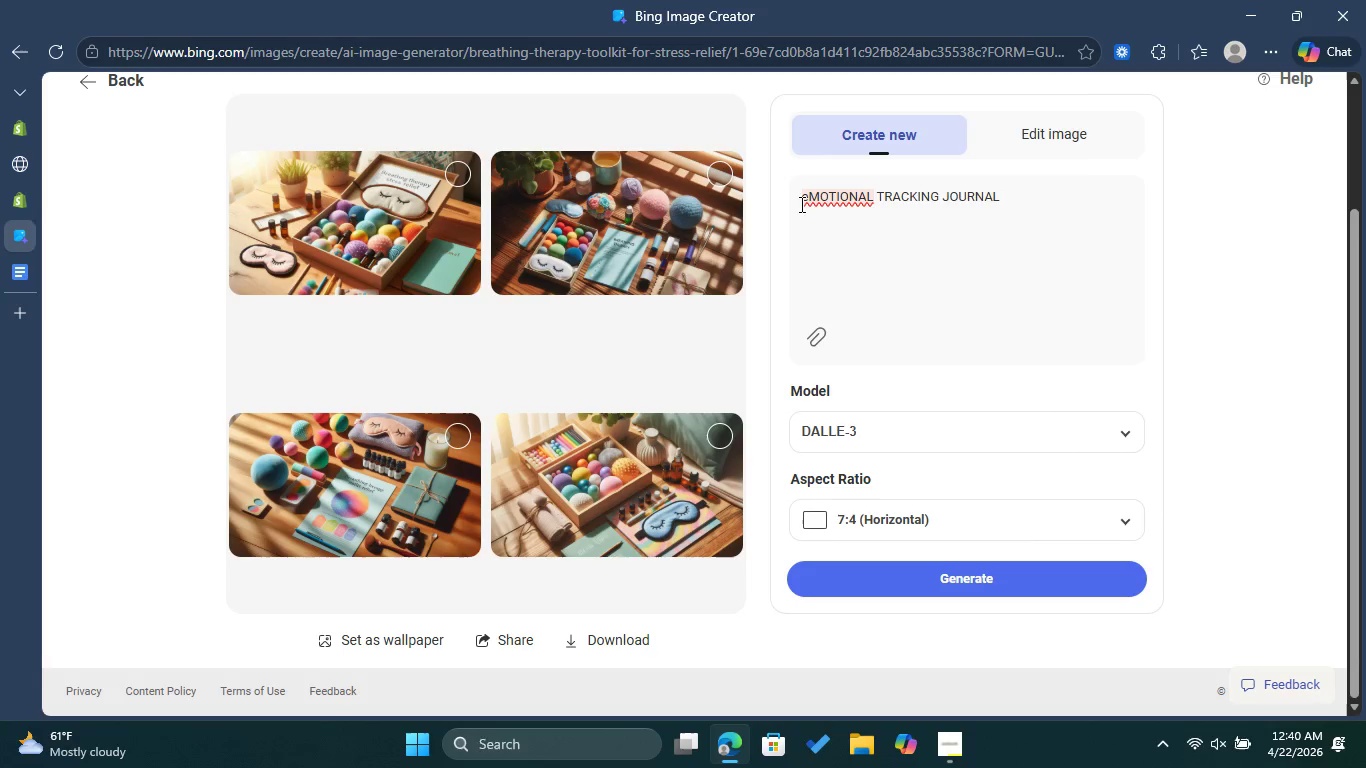 
left_click([809, 200])
 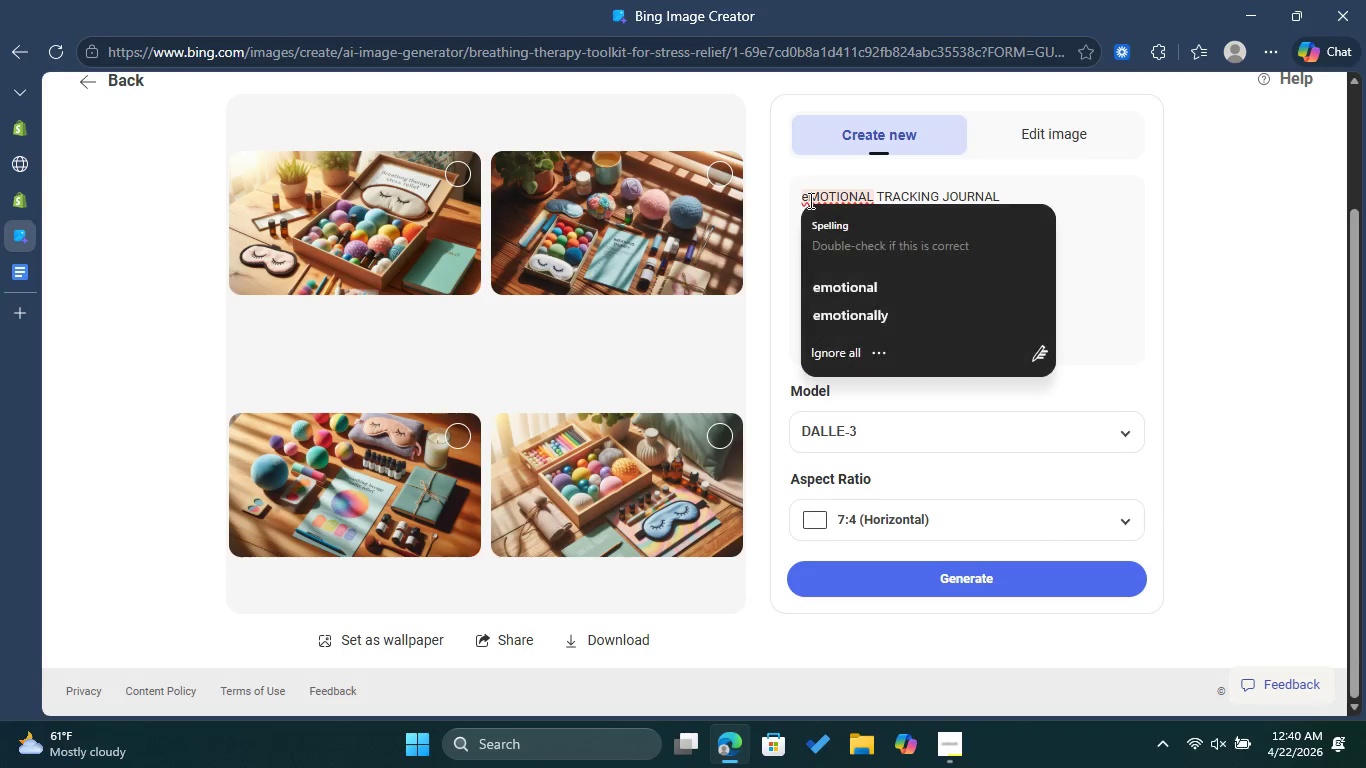 
key(Backspace)
 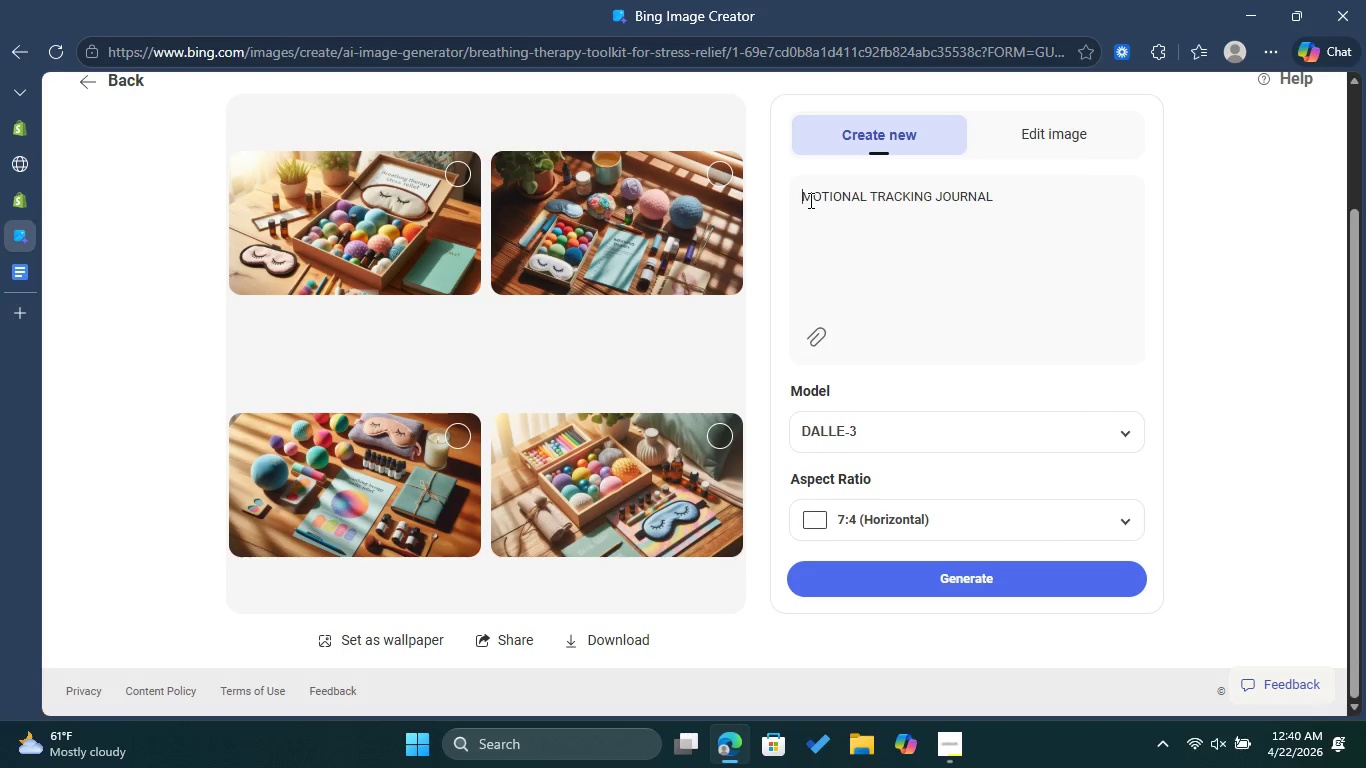 
key(Shift+ShiftLeft)
 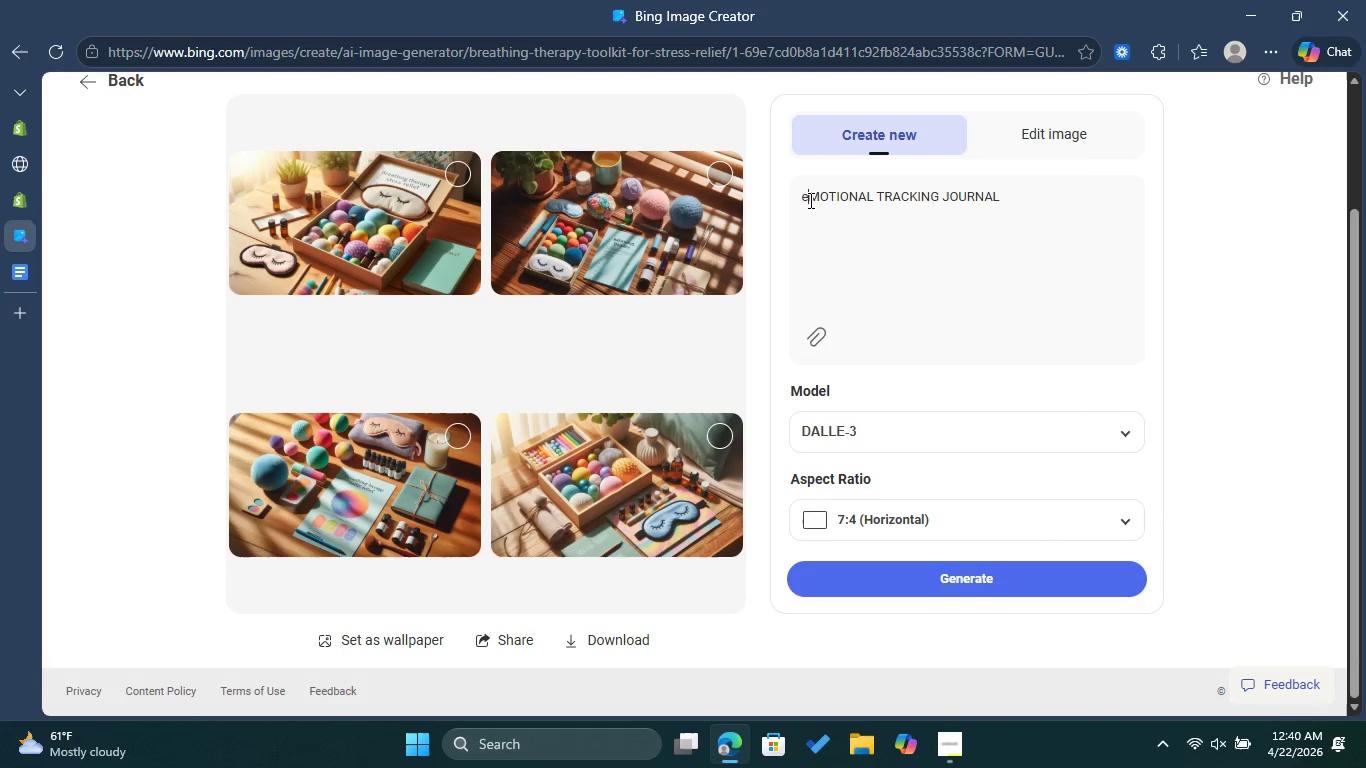 
key(Shift+E)
 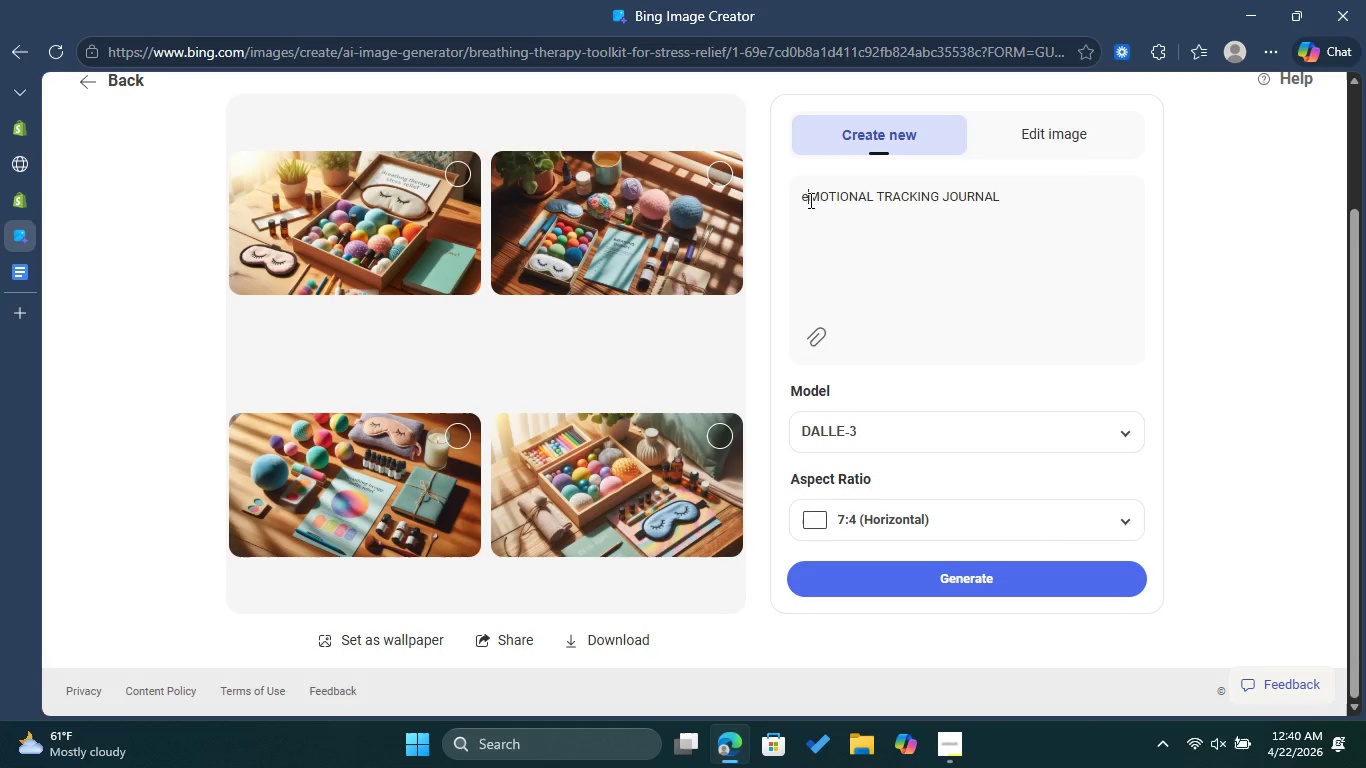 
key(Backspace)
 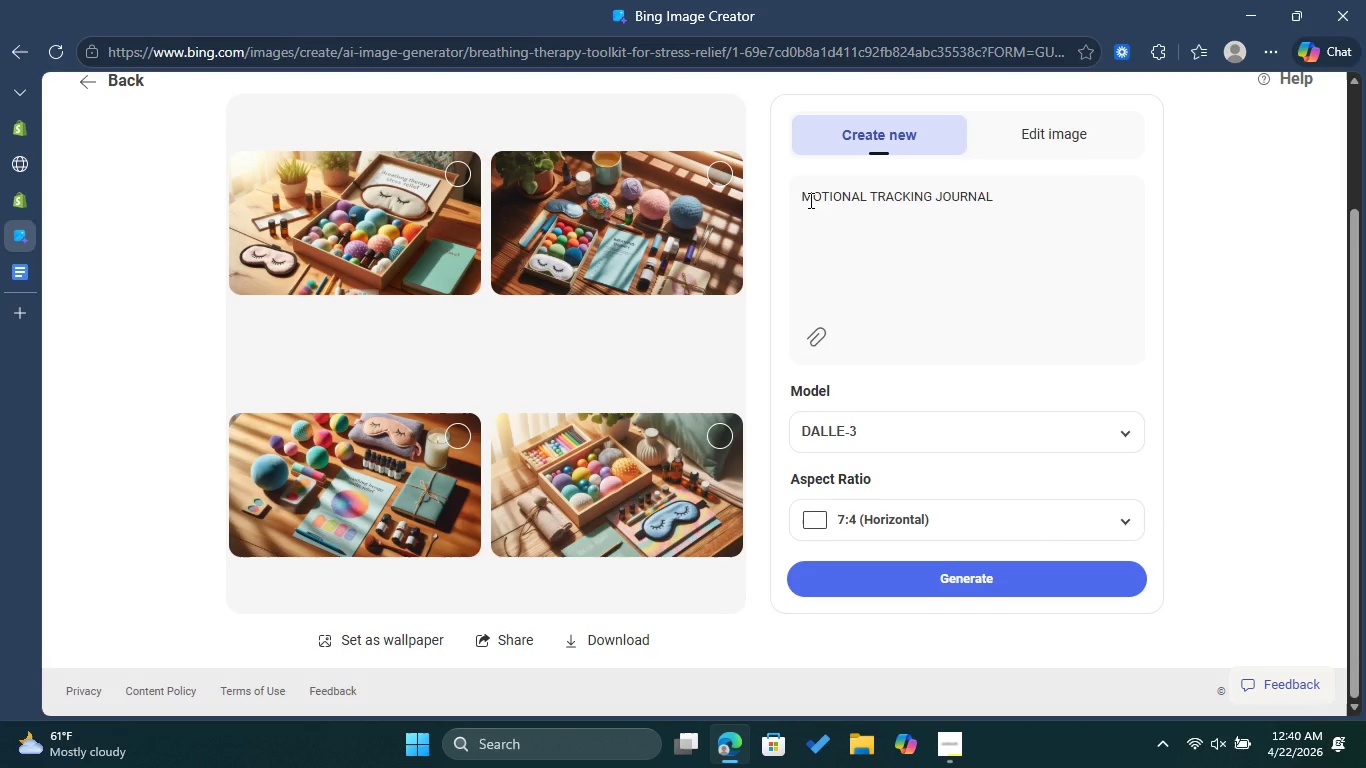 
key(E)
 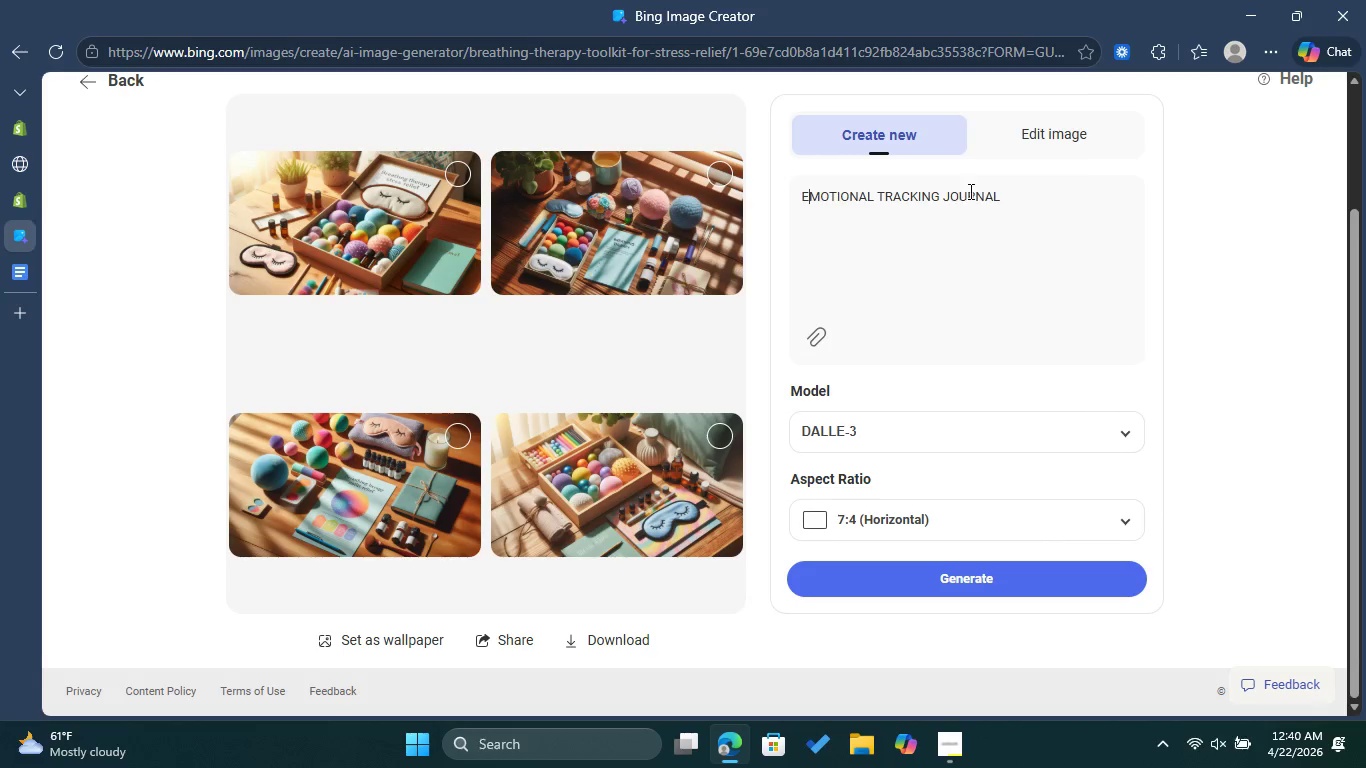 
left_click([1018, 200])
 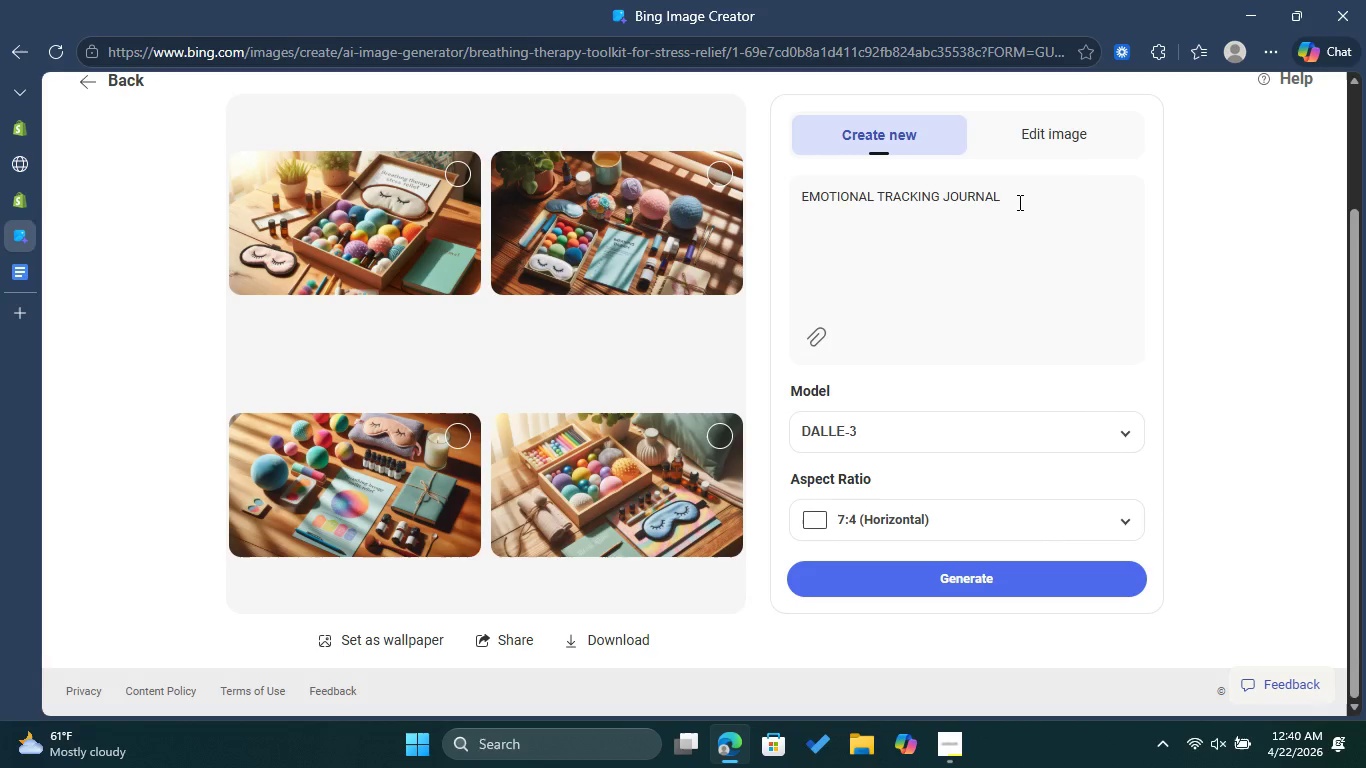 
type(for therapy)
 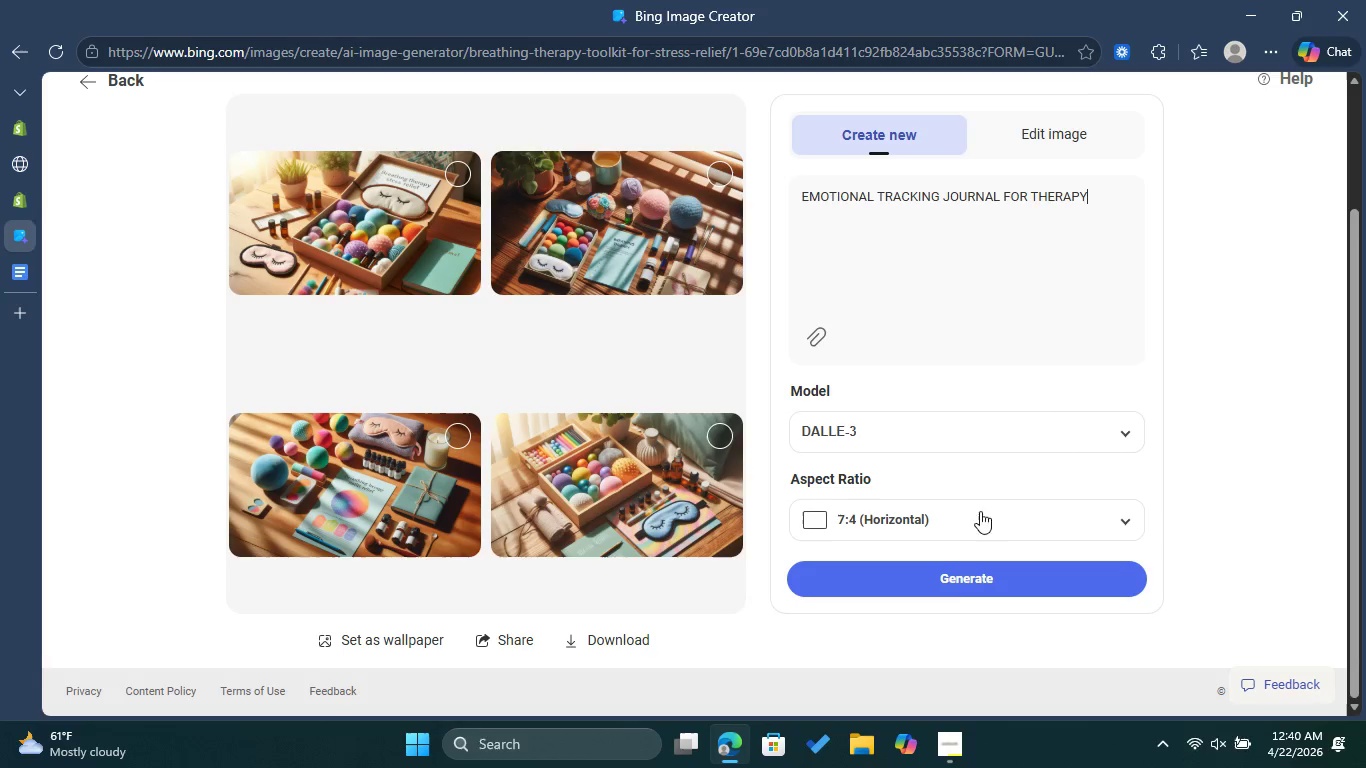 
left_click([951, 589])
 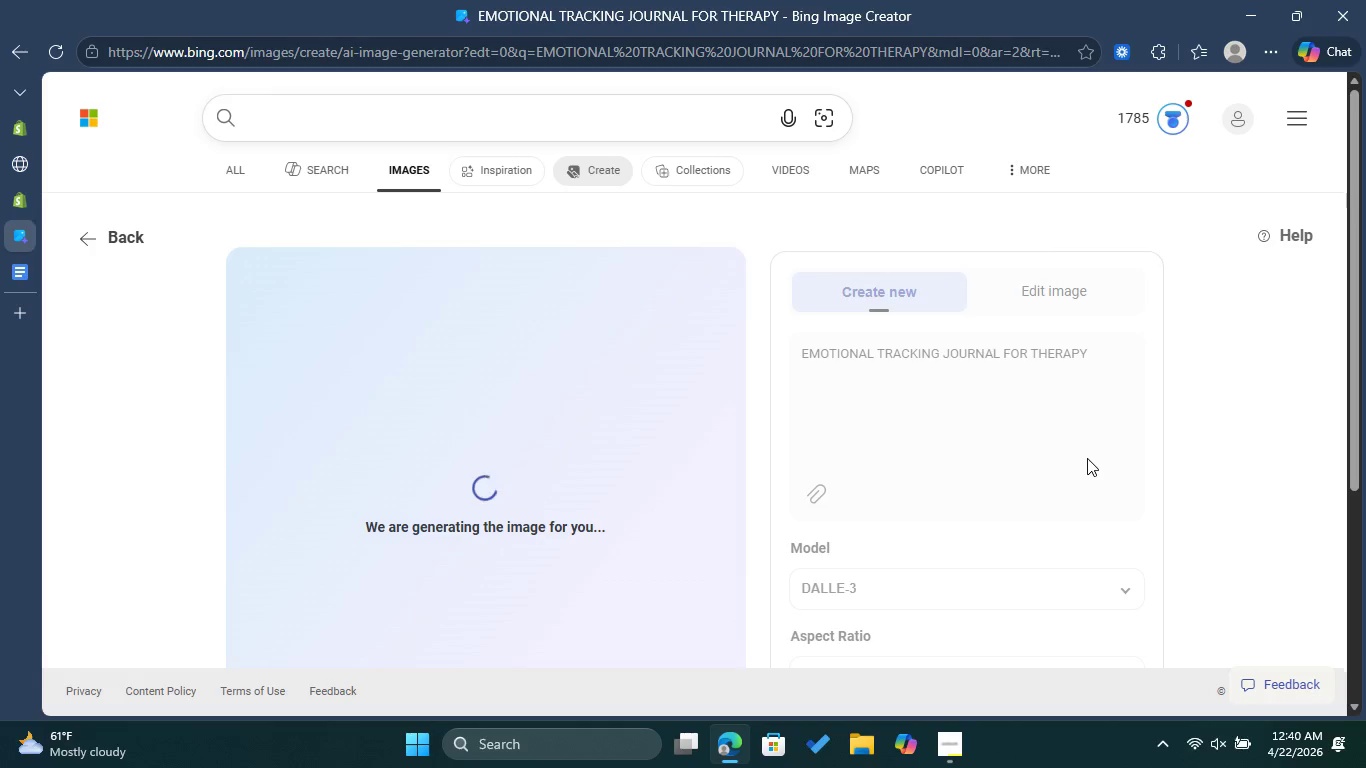 
wait(22.62)
 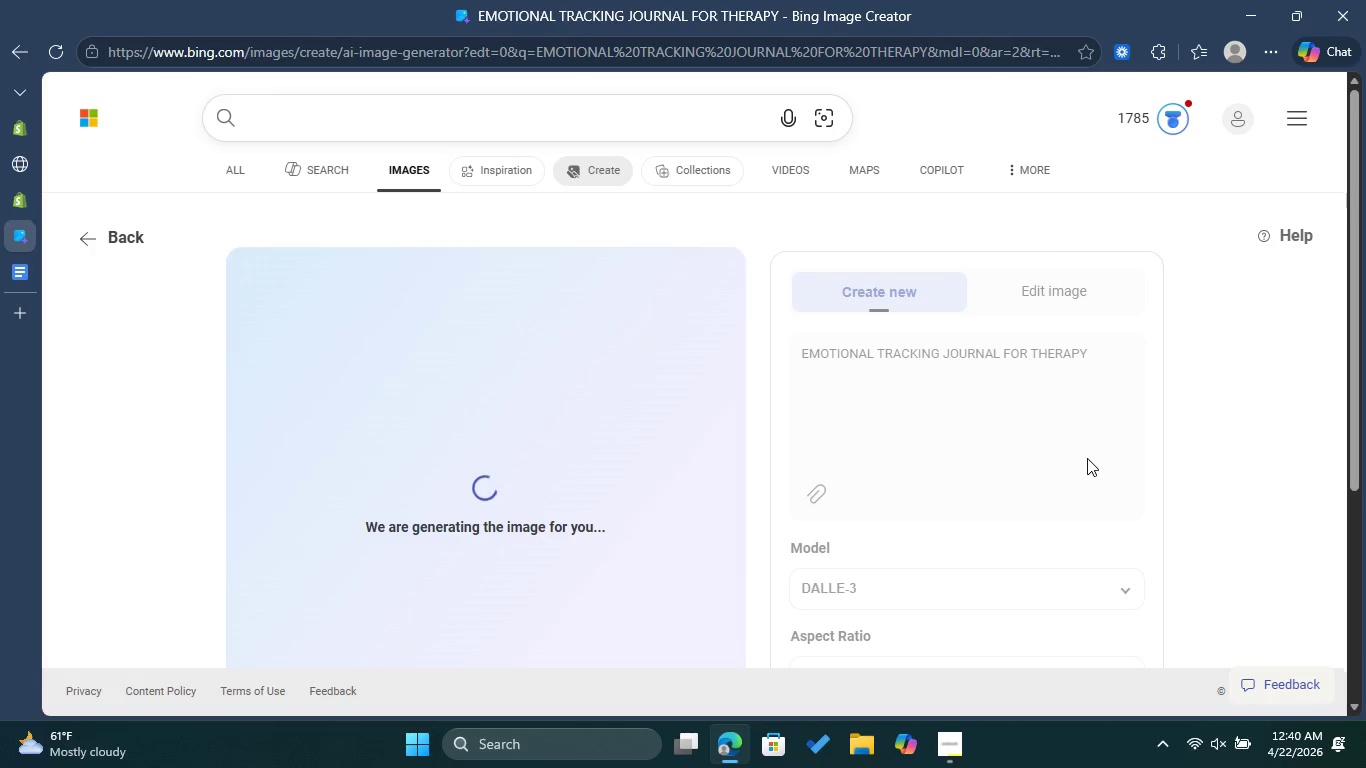 
scroll: coordinate [1037, 357], scroll_direction: down, amount: 2.0
 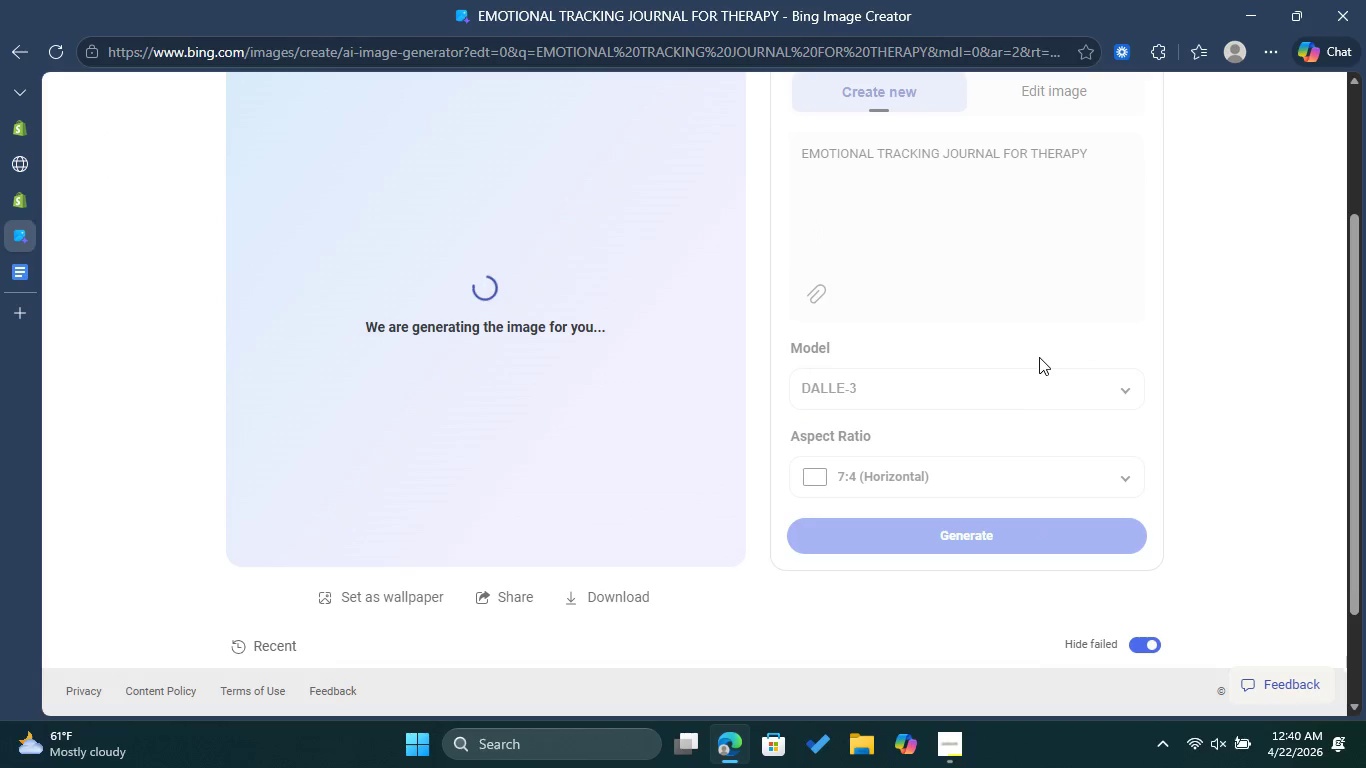 
scroll: coordinate [1039, 353], scroll_direction: up, amount: 1.0
 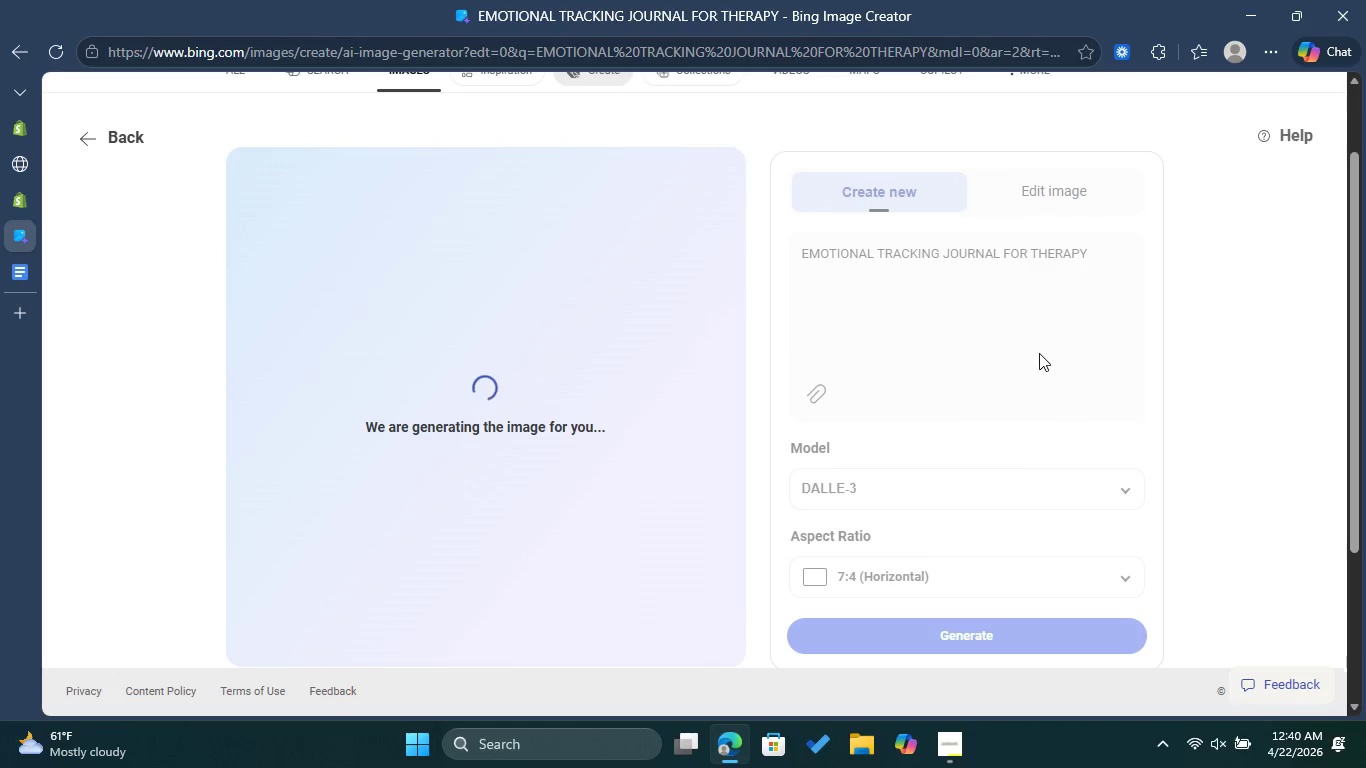 
scroll: coordinate [1039, 353], scroll_direction: down, amount: 4.0
 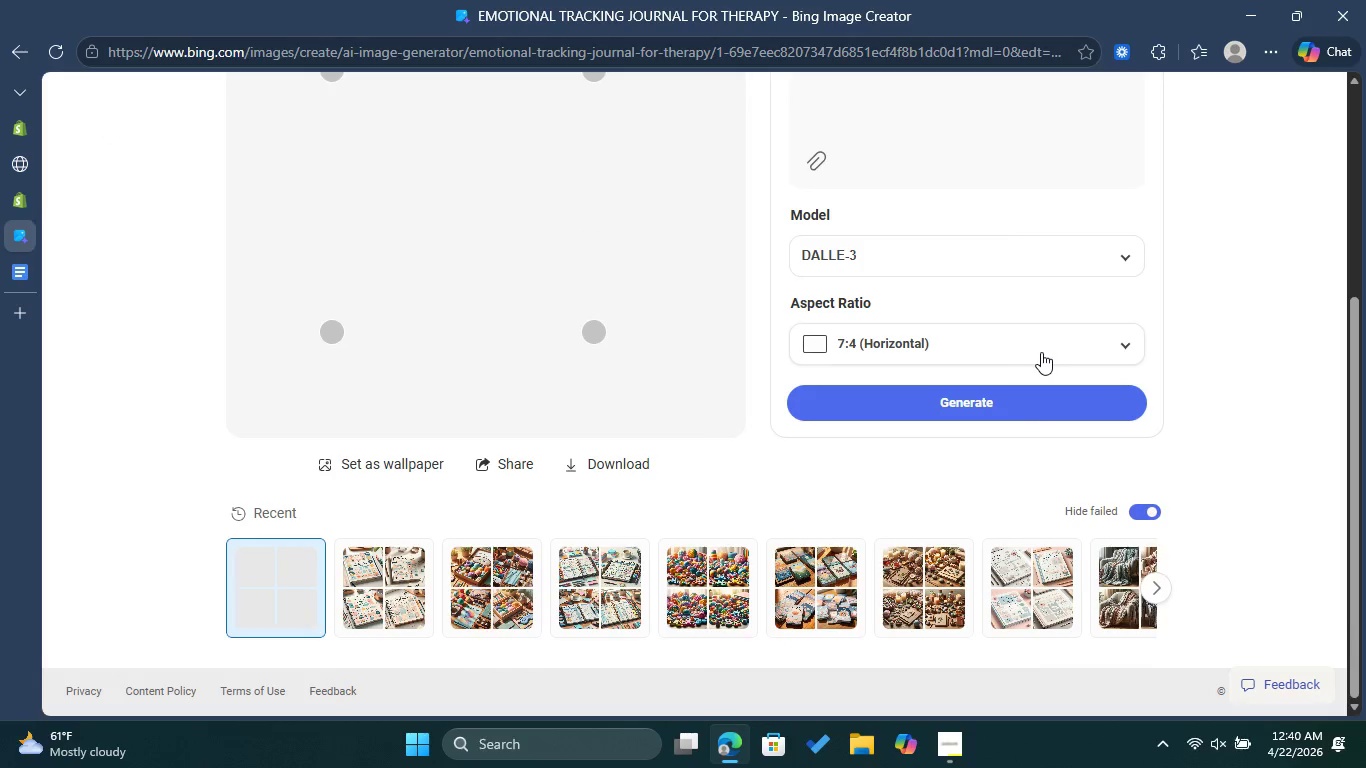 
scroll: coordinate [1062, 305], scroll_direction: up, amount: 3.0
 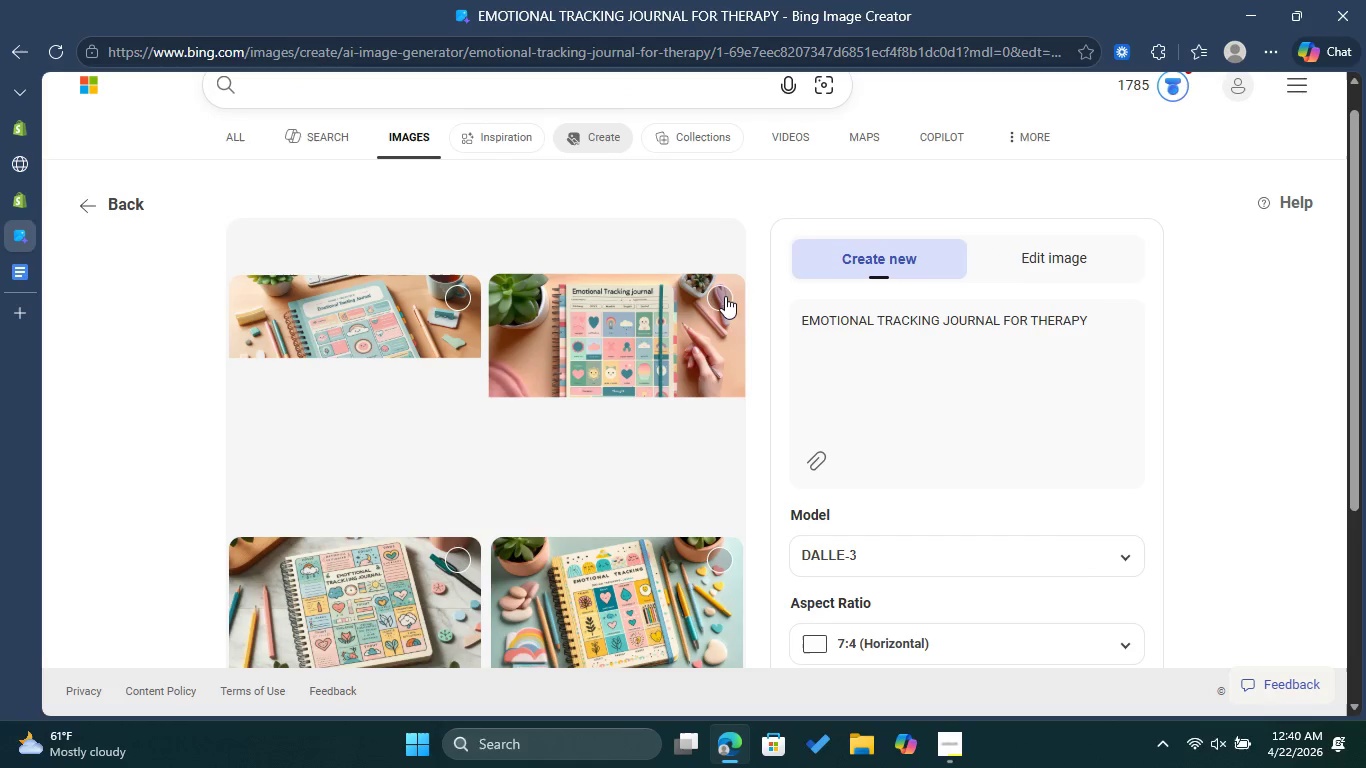 
left_click([715, 300])
 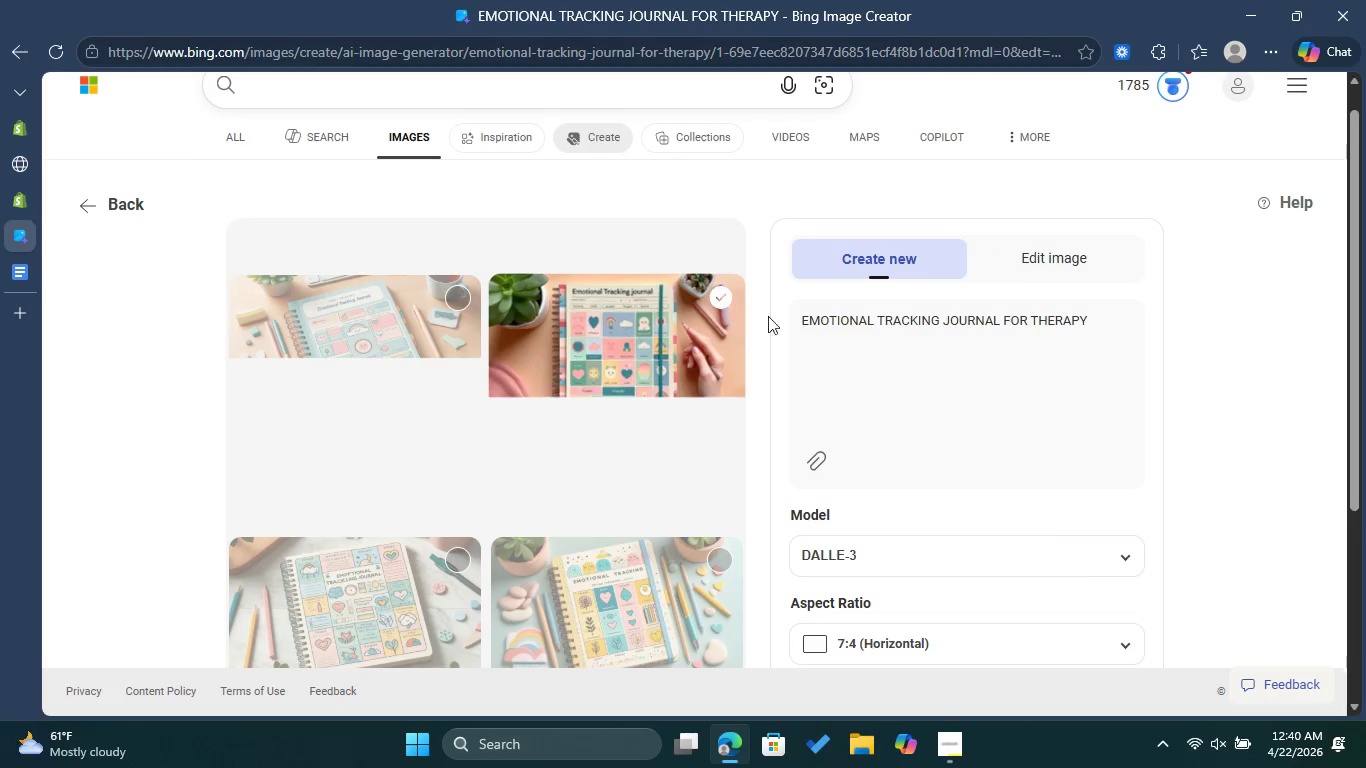 
scroll: coordinate [784, 322], scroll_direction: down, amount: 1.0
 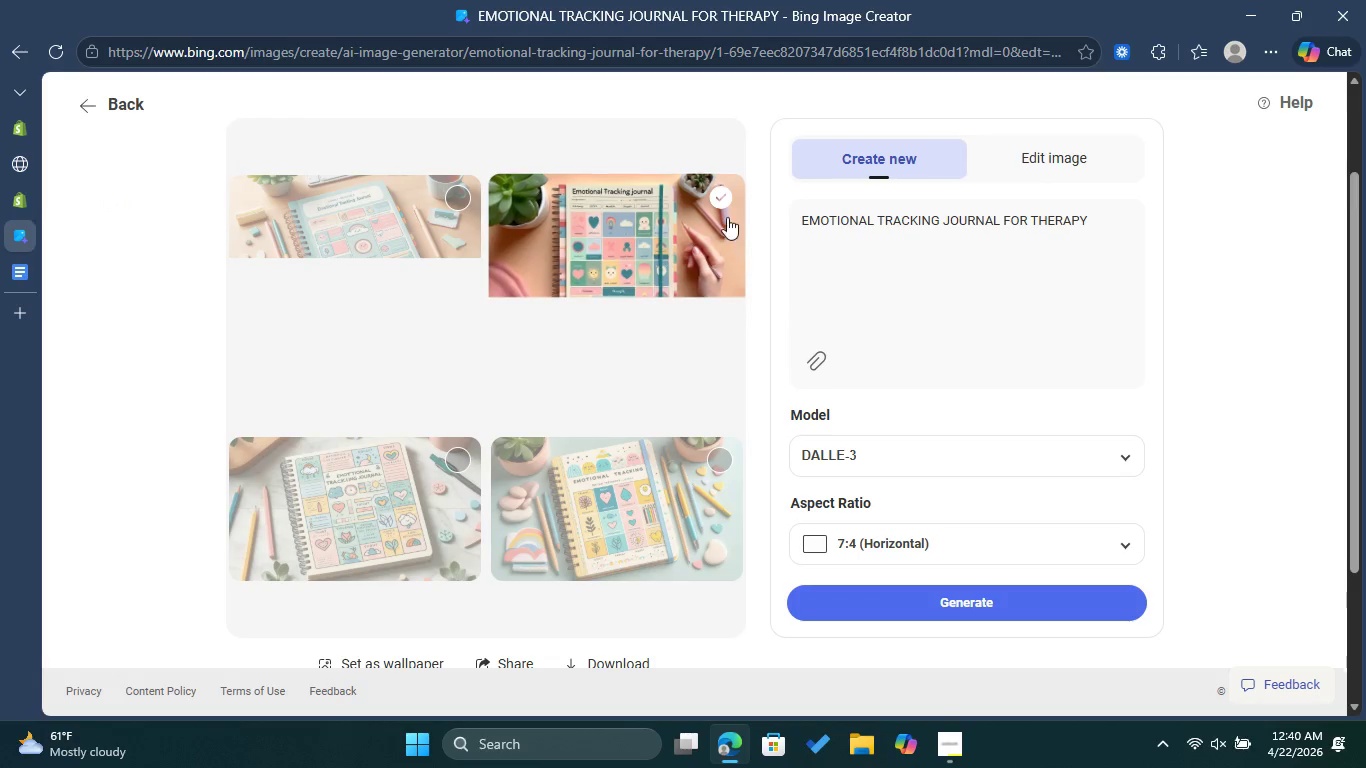 
left_click([719, 201])
 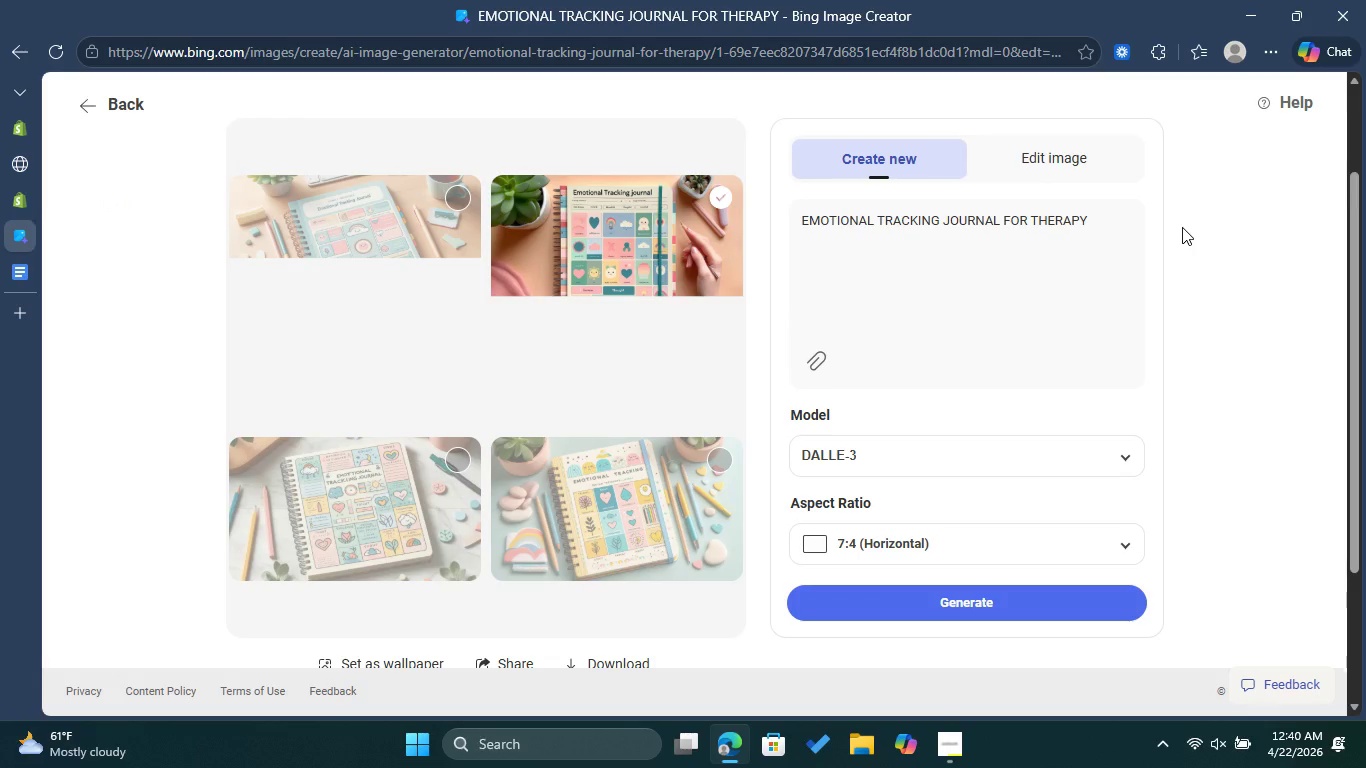 
scroll: coordinate [1182, 239], scroll_direction: down, amount: 2.0
 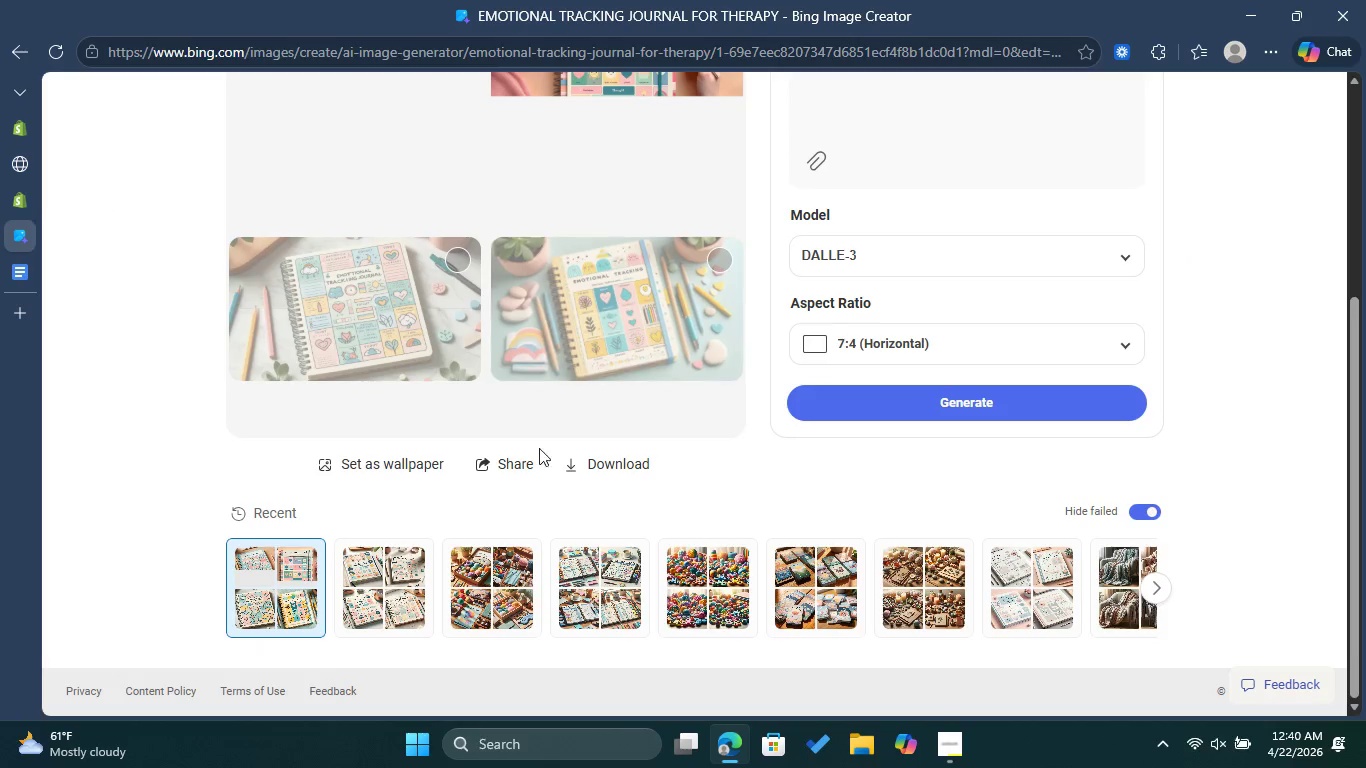 
left_click([396, 573])
 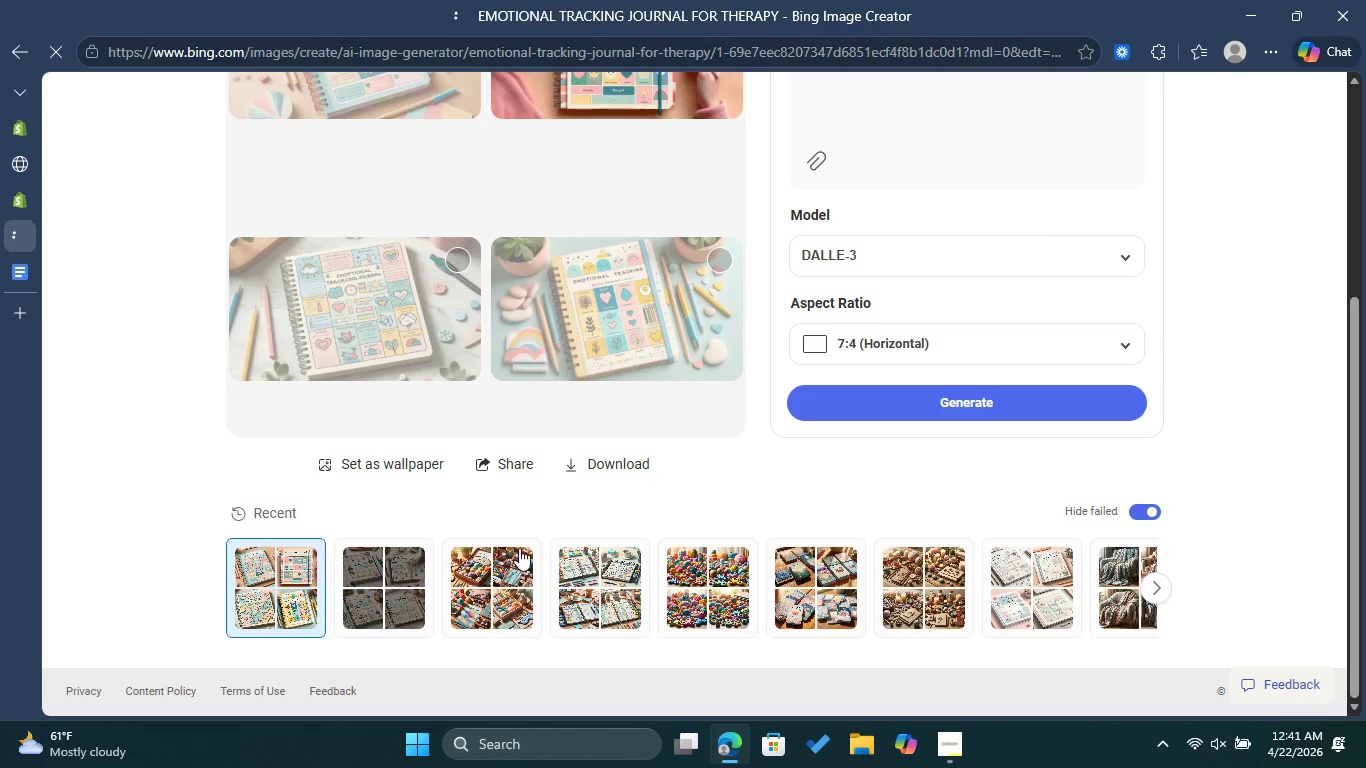 
scroll: coordinate [743, 438], scroll_direction: up, amount: 3.0
 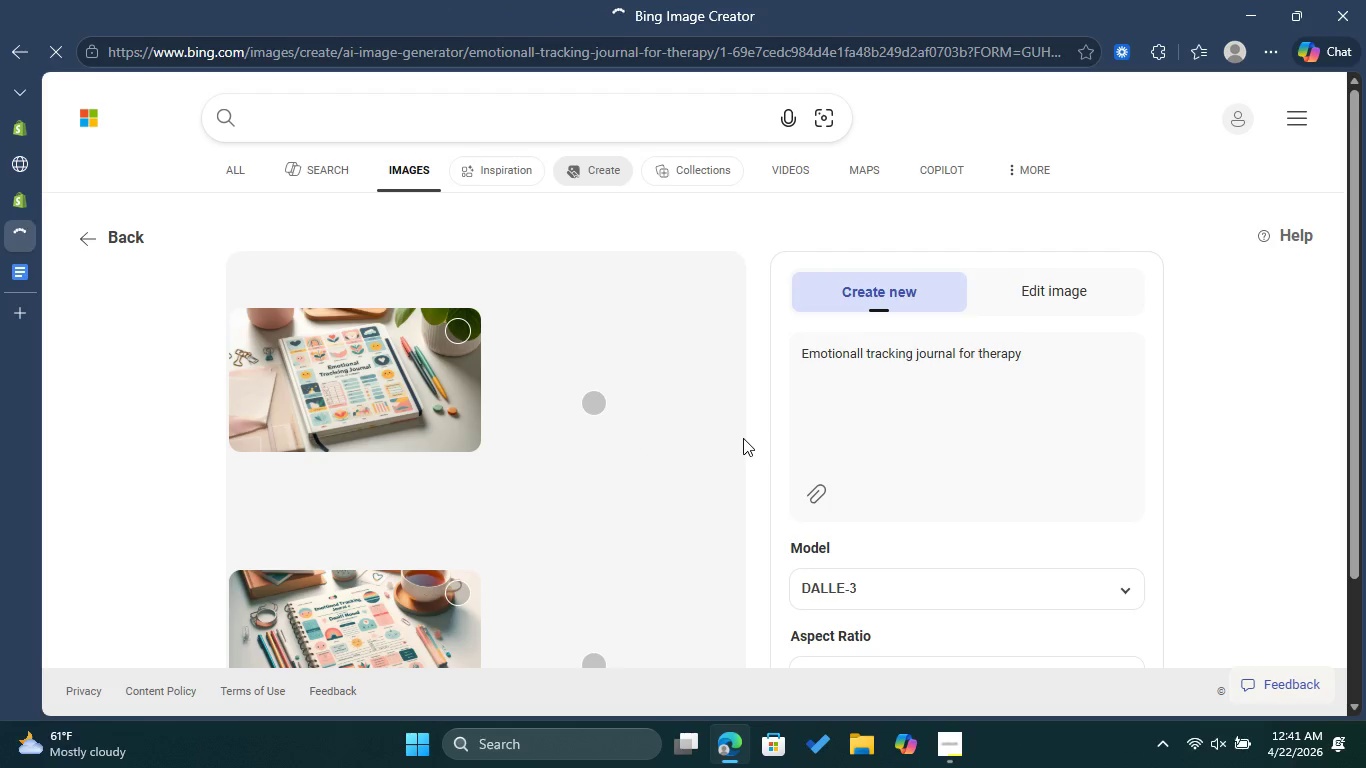 
scroll: coordinate [743, 438], scroll_direction: down, amount: 1.0
 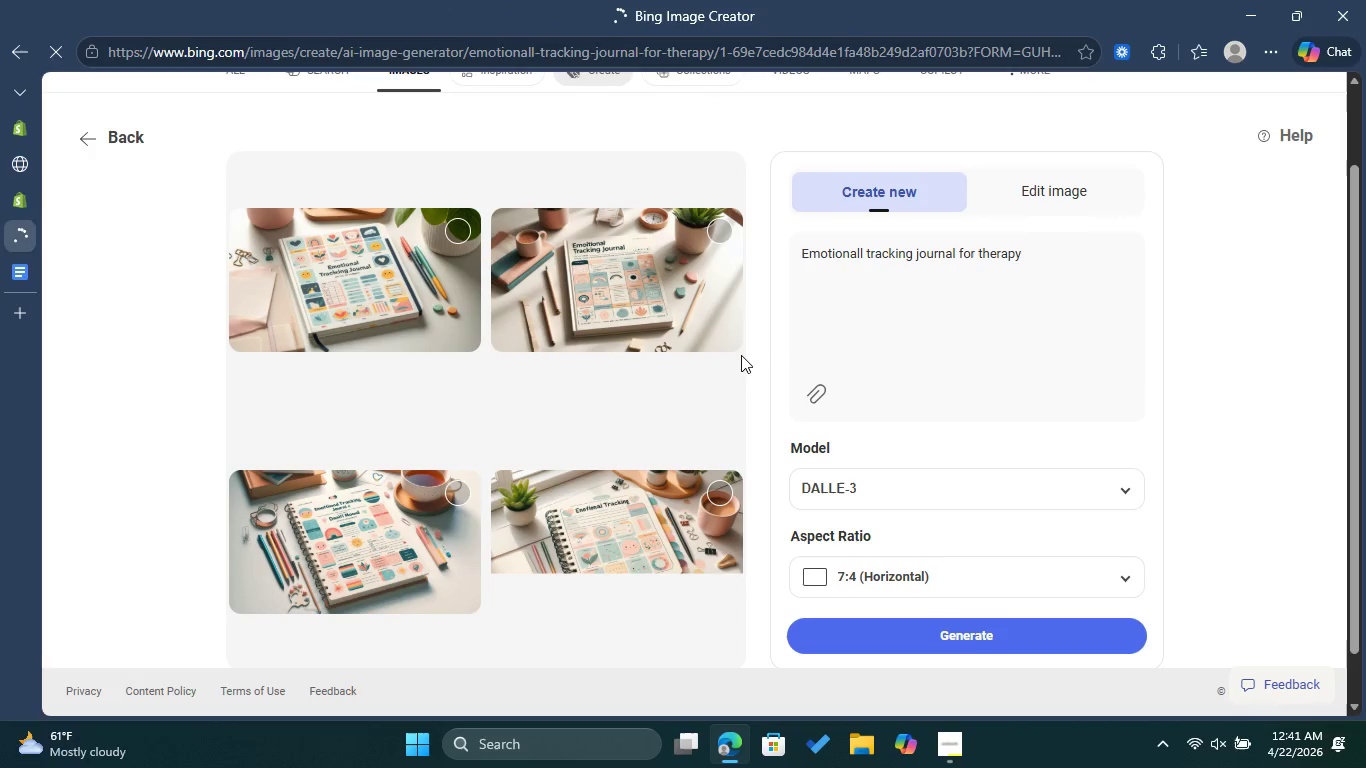 
wait(5.59)
 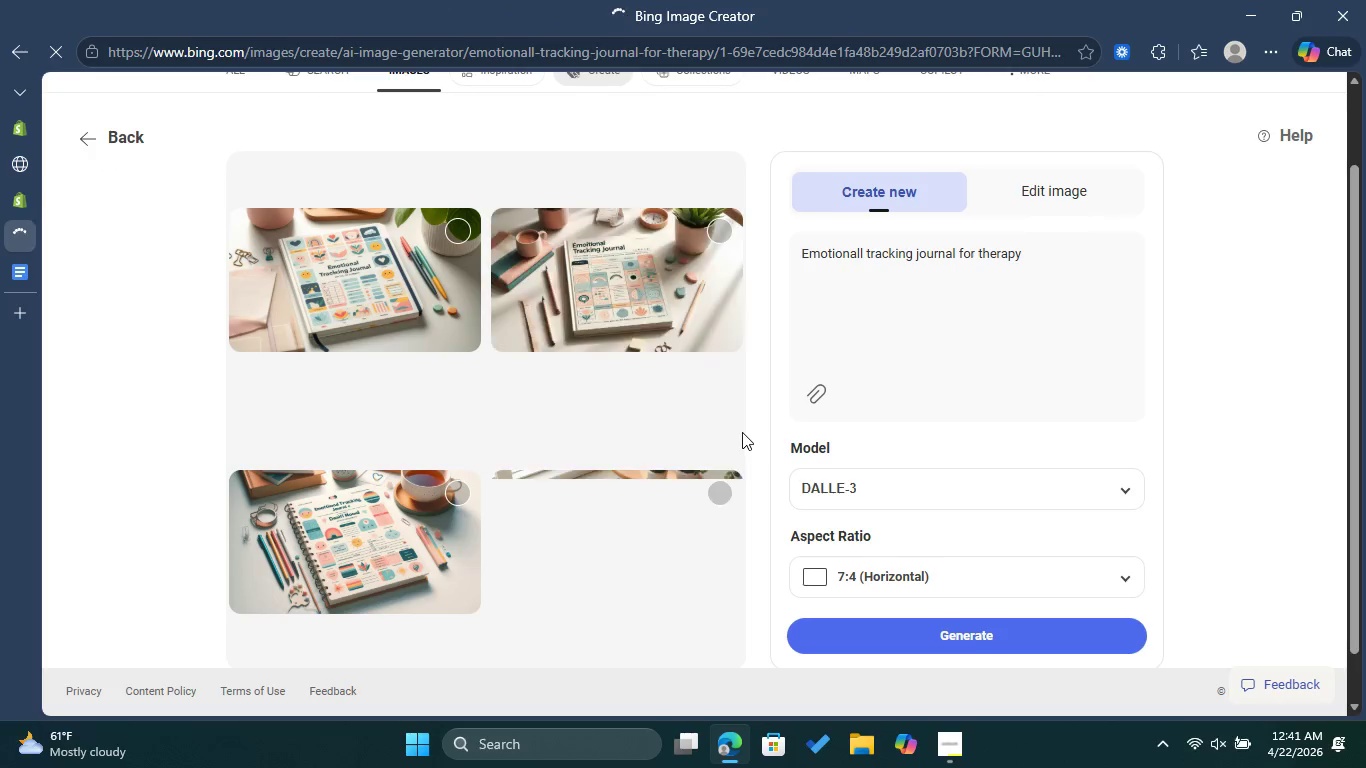 
left_click([720, 226])
 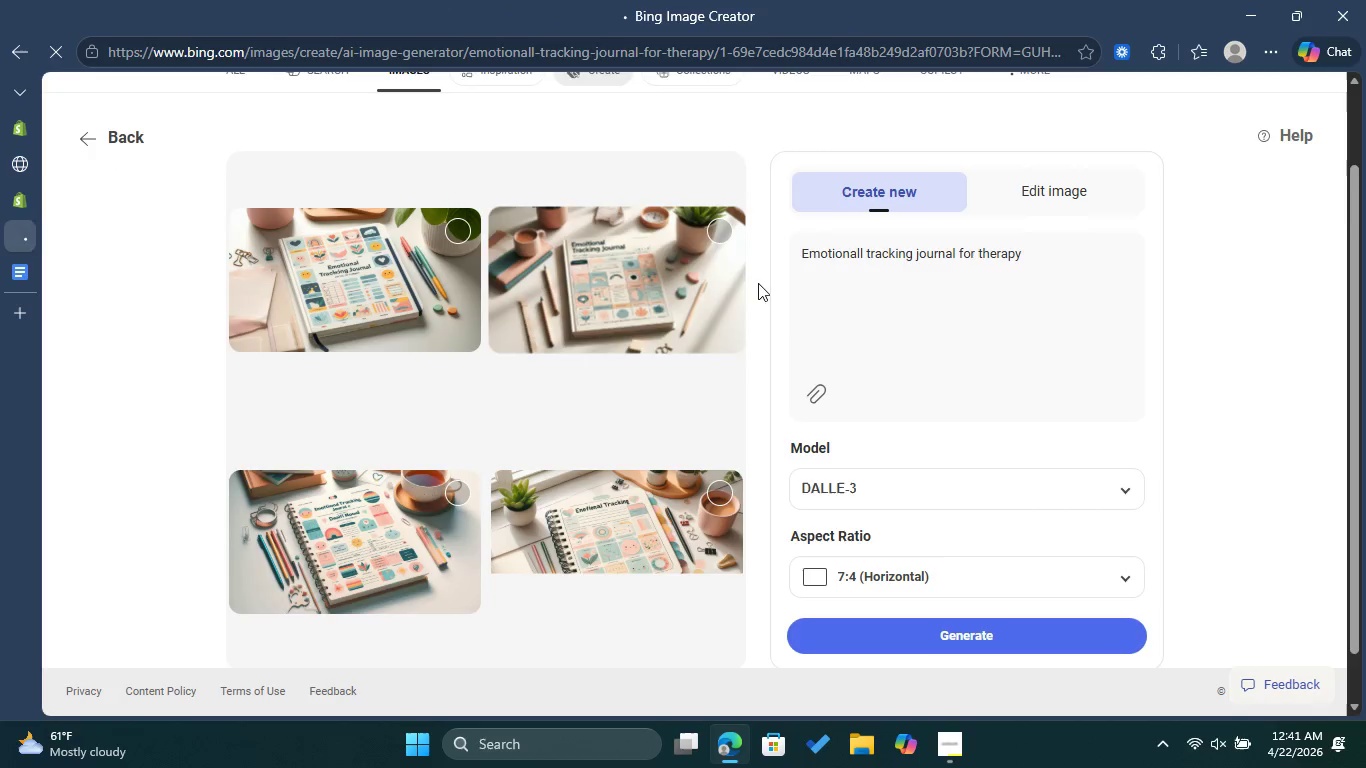 
scroll: coordinate [767, 345], scroll_direction: down, amount: 2.0
 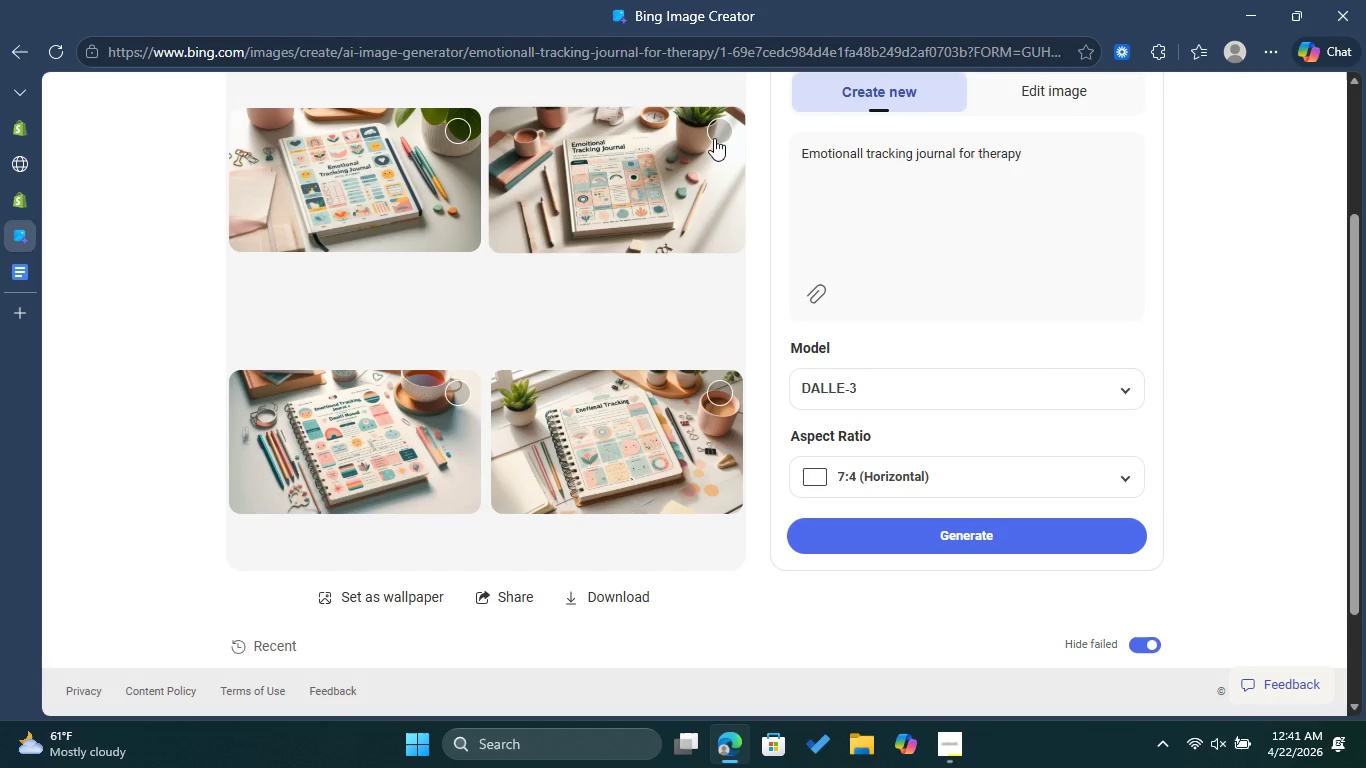 
left_click([717, 129])
 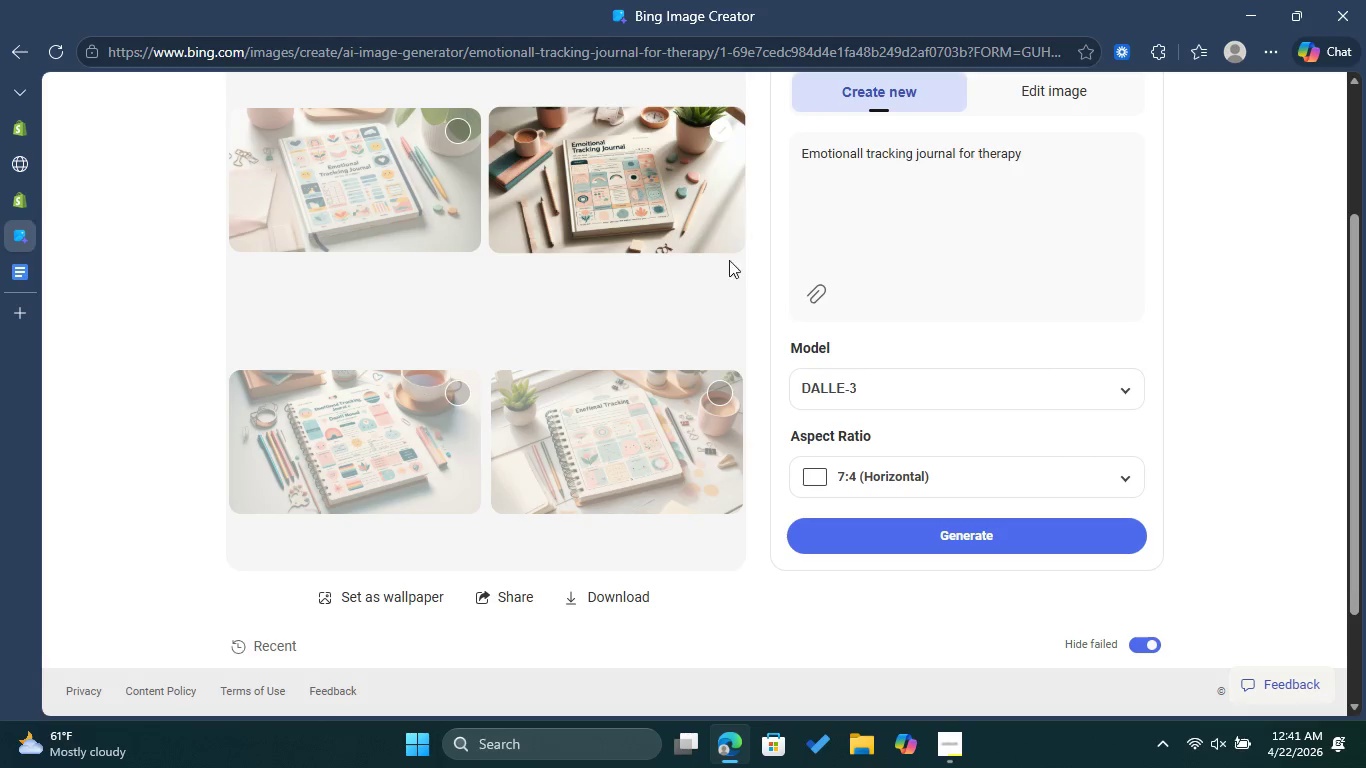 
scroll: coordinate [722, 366], scroll_direction: down, amount: 2.0
 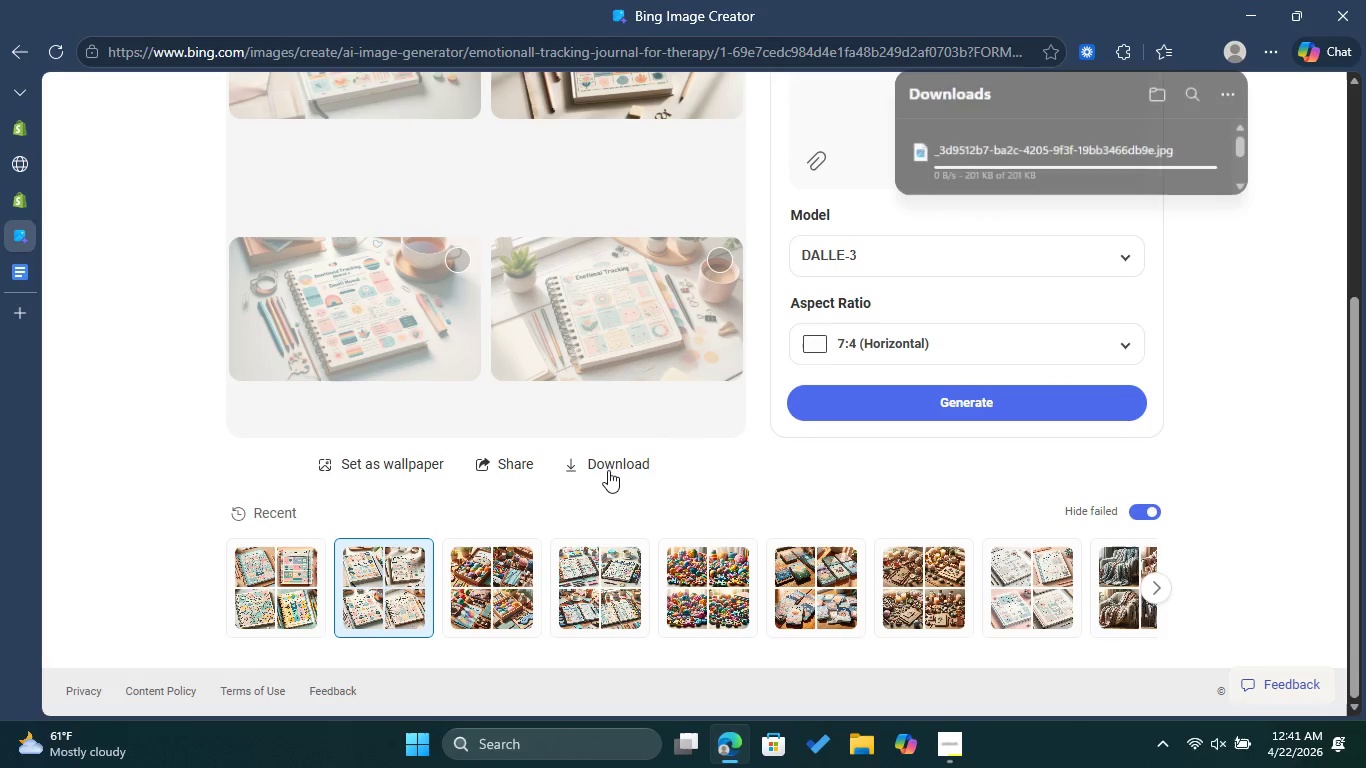 
scroll: coordinate [660, 439], scroll_direction: up, amount: 4.0
 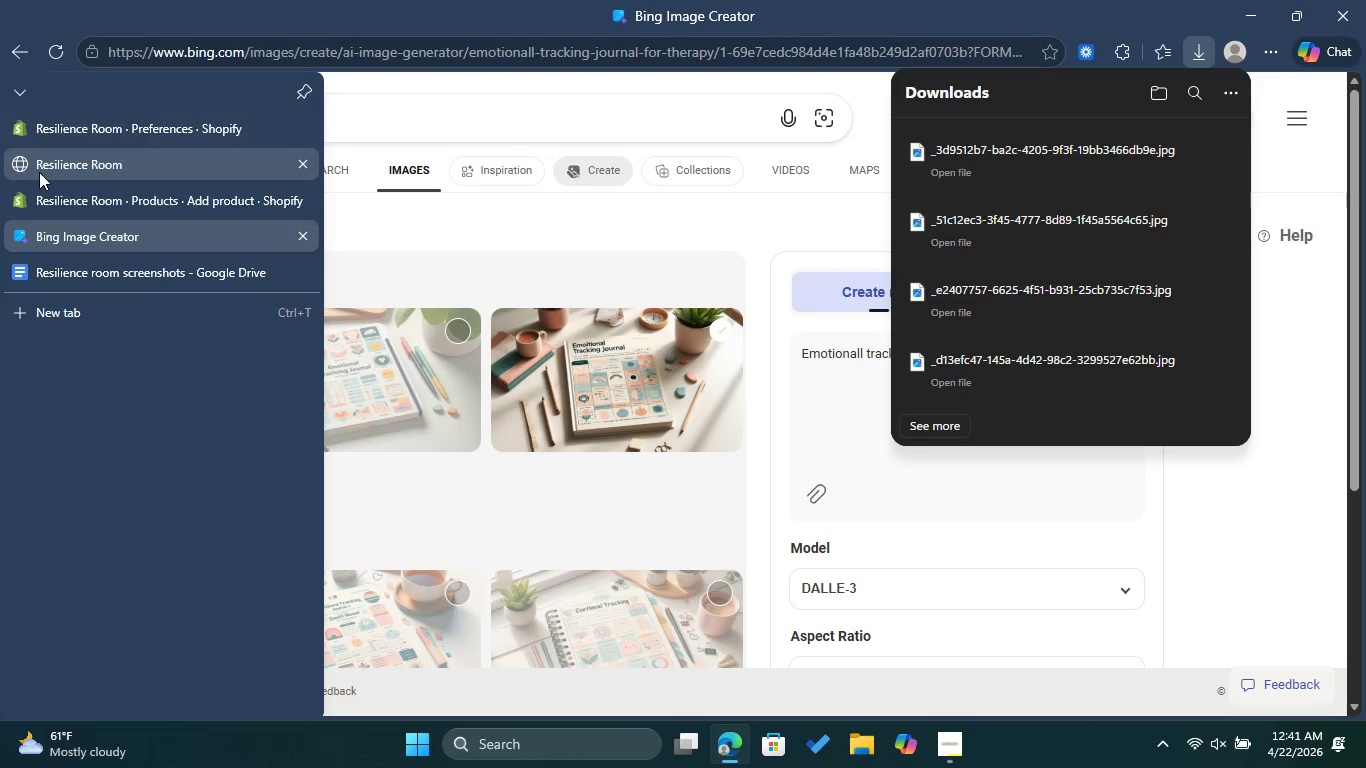 
left_click([55, 199])
 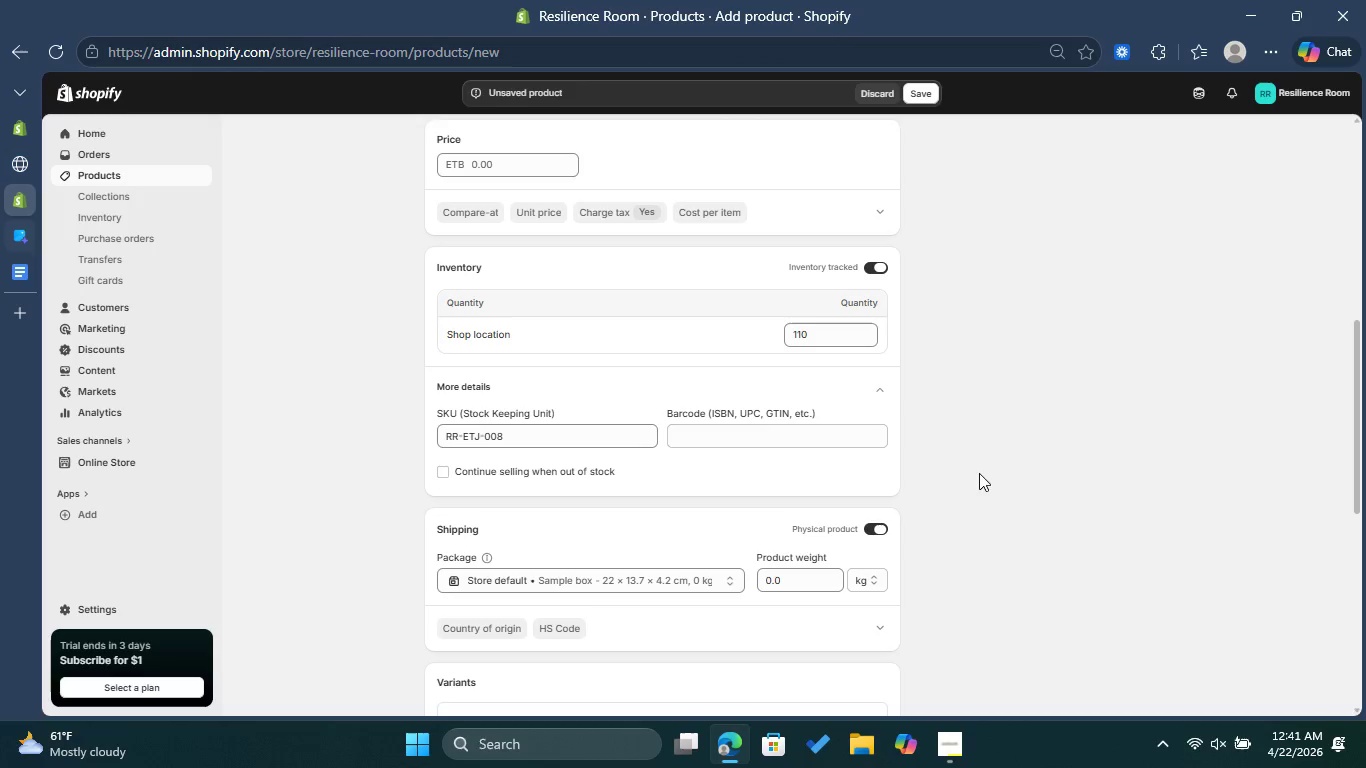 
scroll: coordinate [764, 371], scroll_direction: up, amount: 5.0
 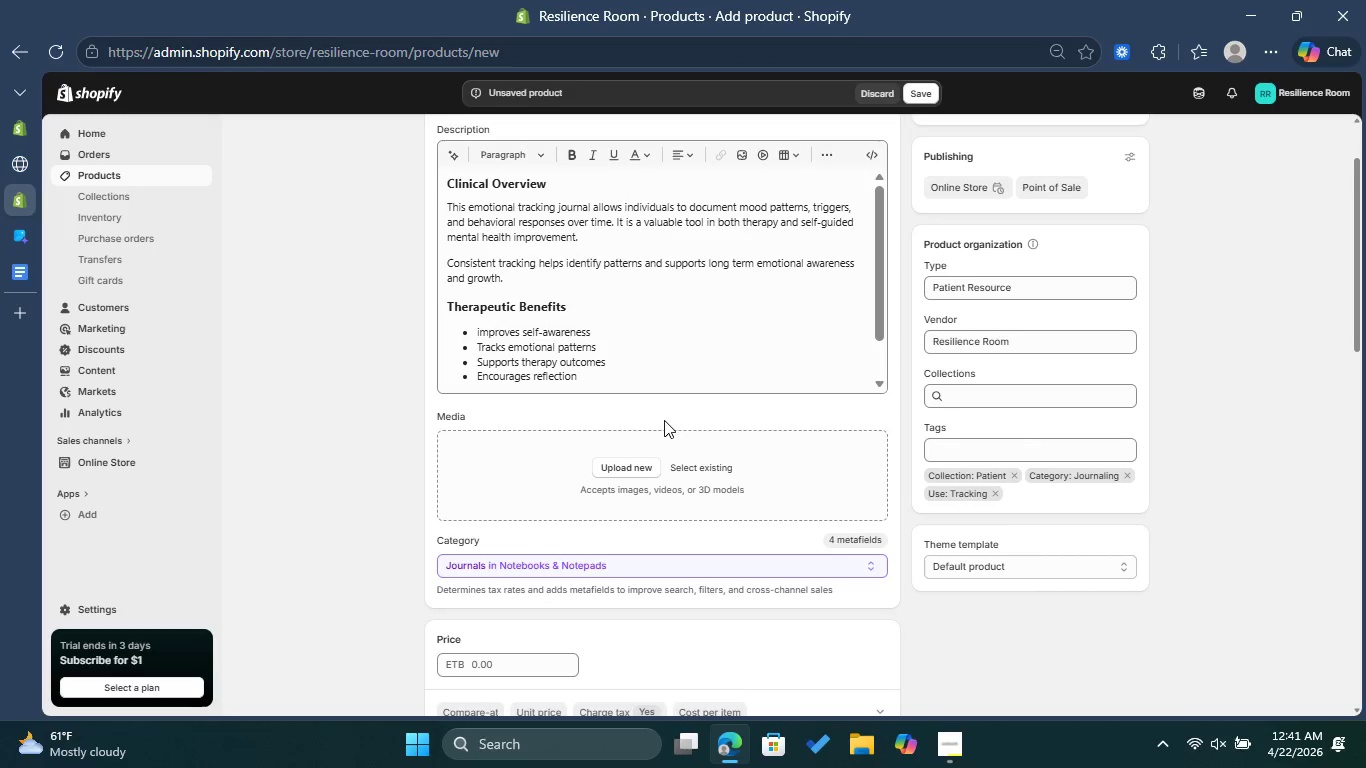 
scroll: coordinate [662, 421], scroll_direction: down, amount: 1.0
 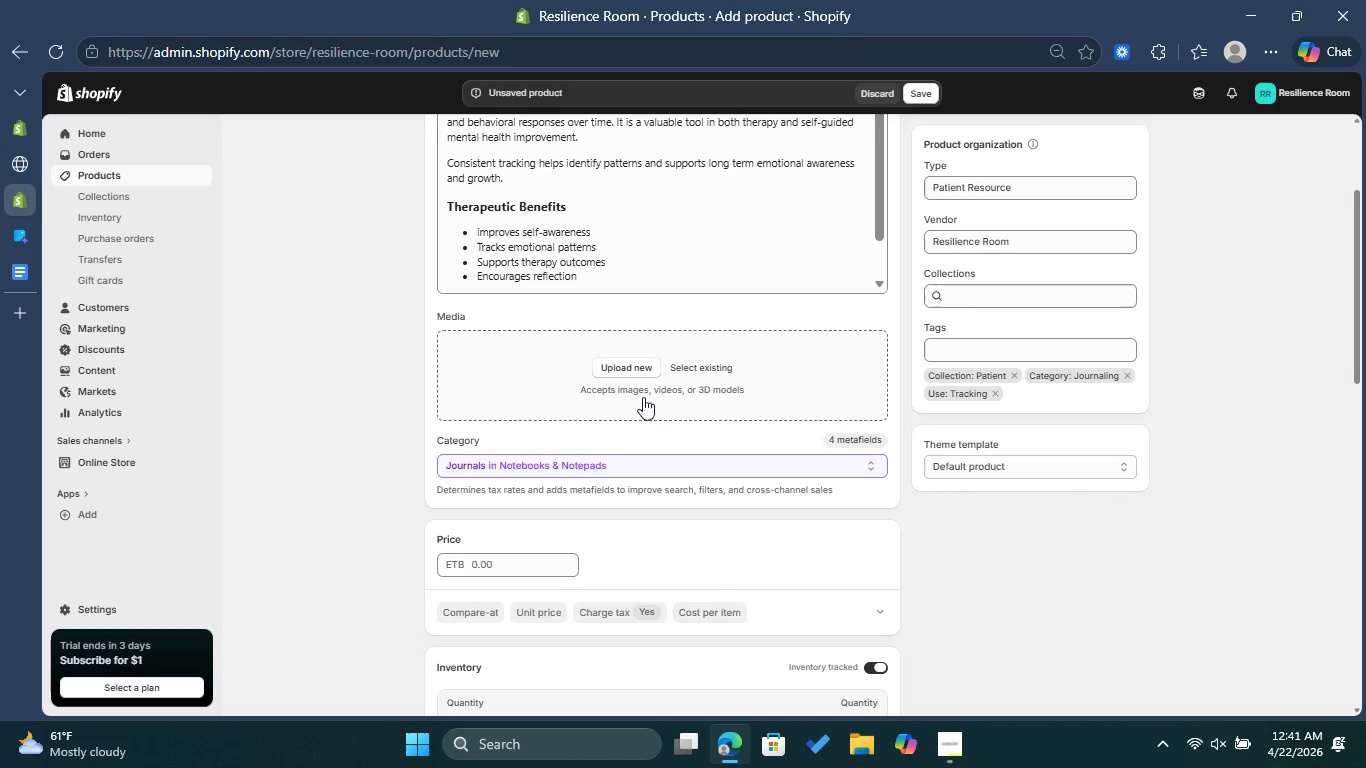 
mouse_move([632, 360])
 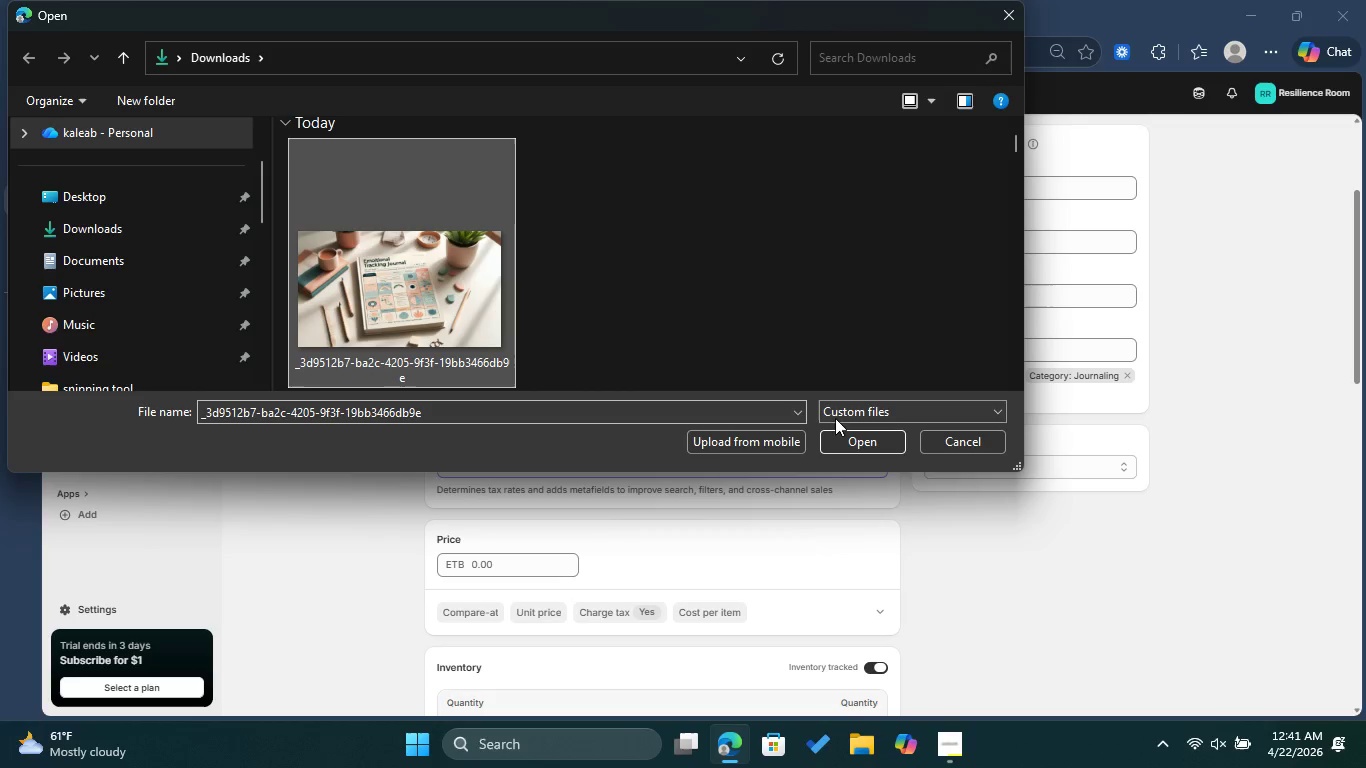 
left_click([844, 433])
 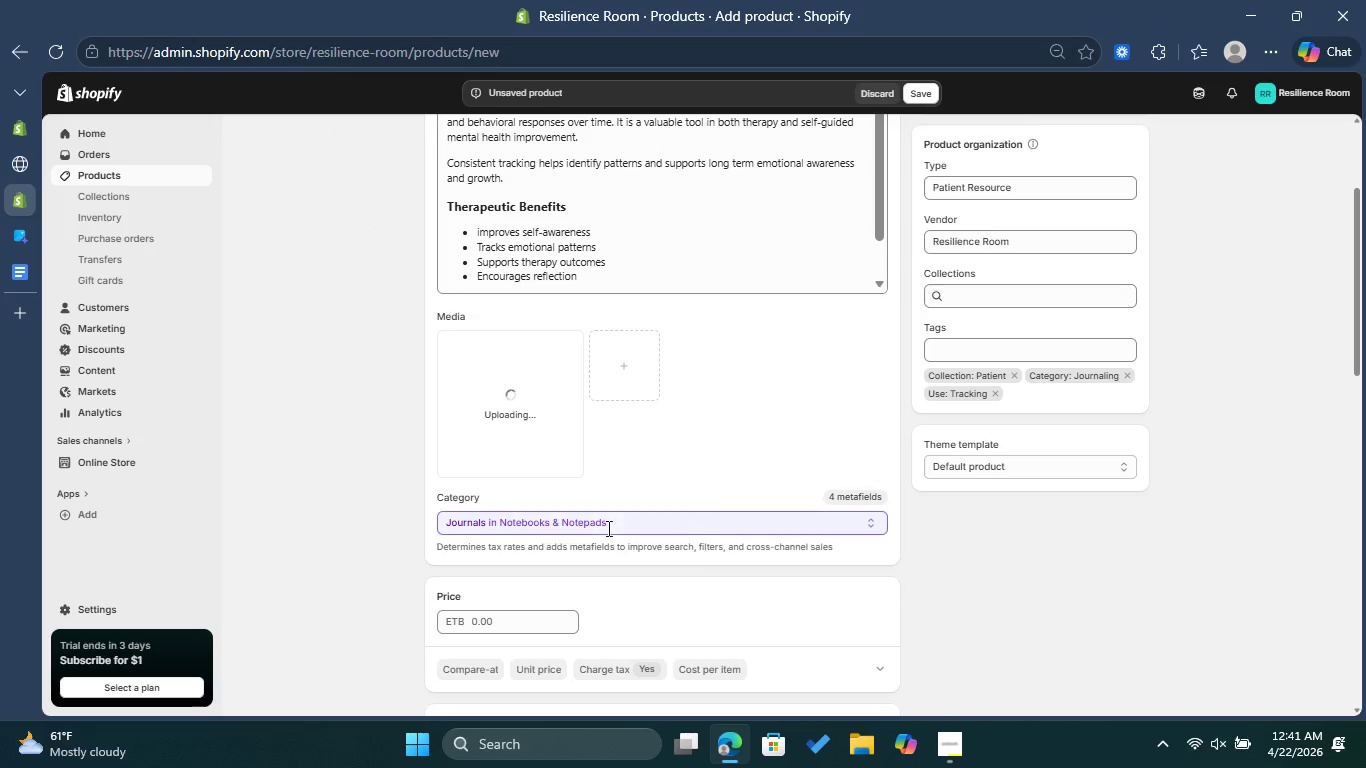 
scroll: coordinate [713, 549], scroll_direction: down, amount: 8.0
 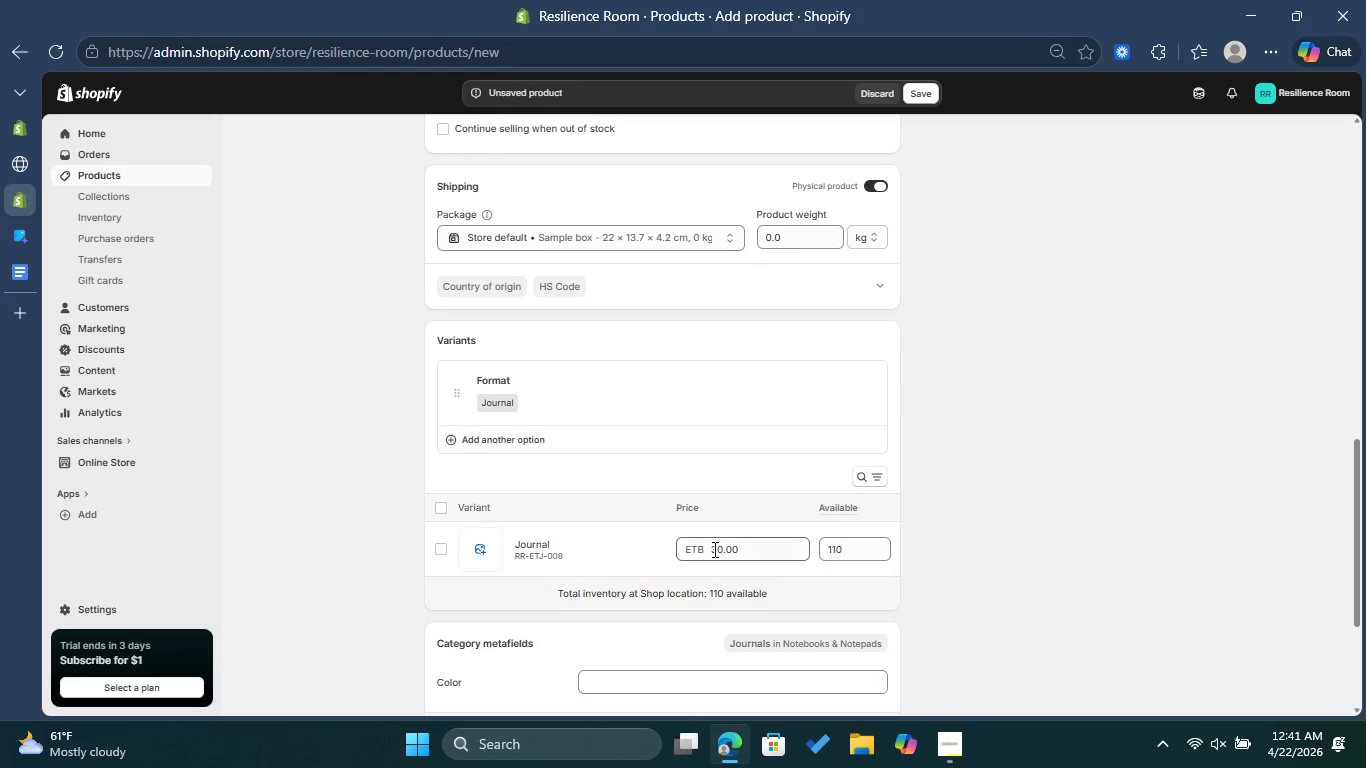 
scroll: coordinate [707, 545], scroll_direction: up, amount: 8.0
 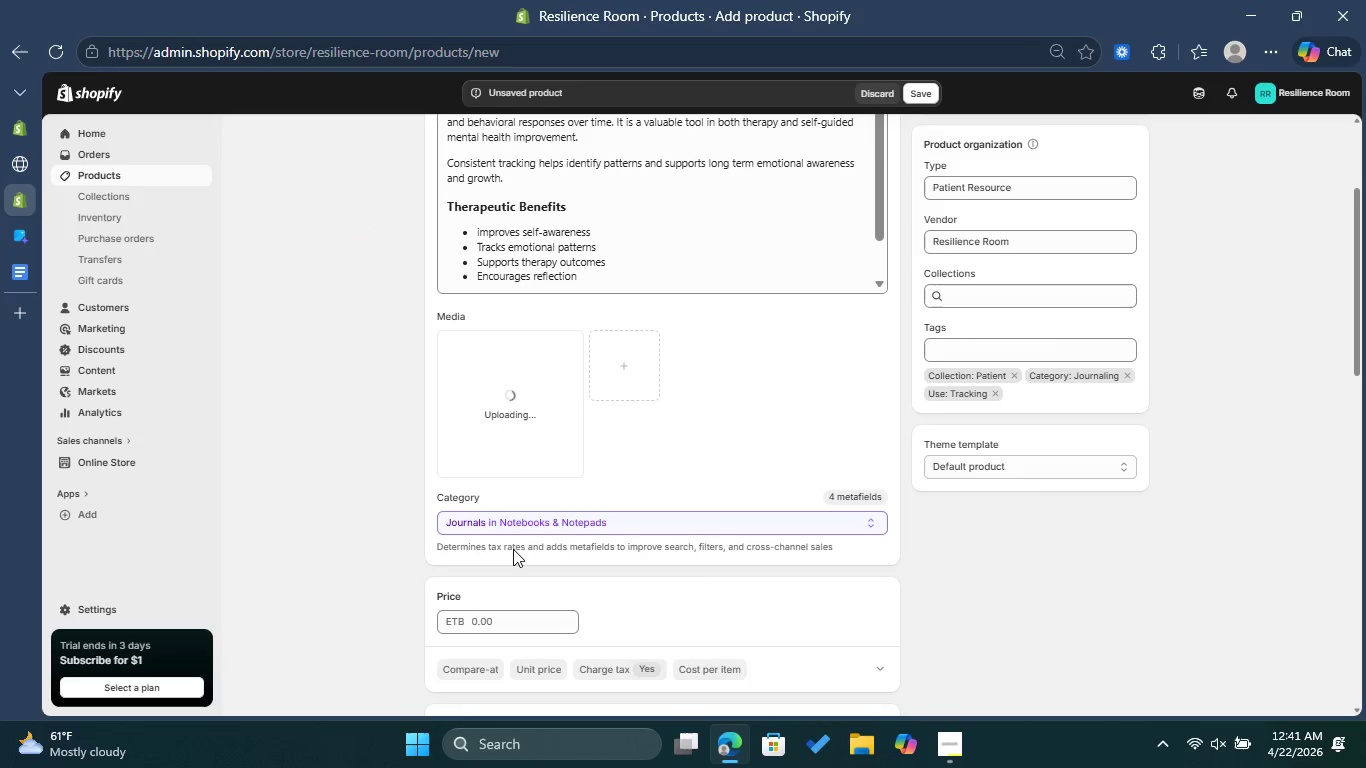 
scroll: coordinate [513, 554], scroll_direction: down, amount: 1.0
 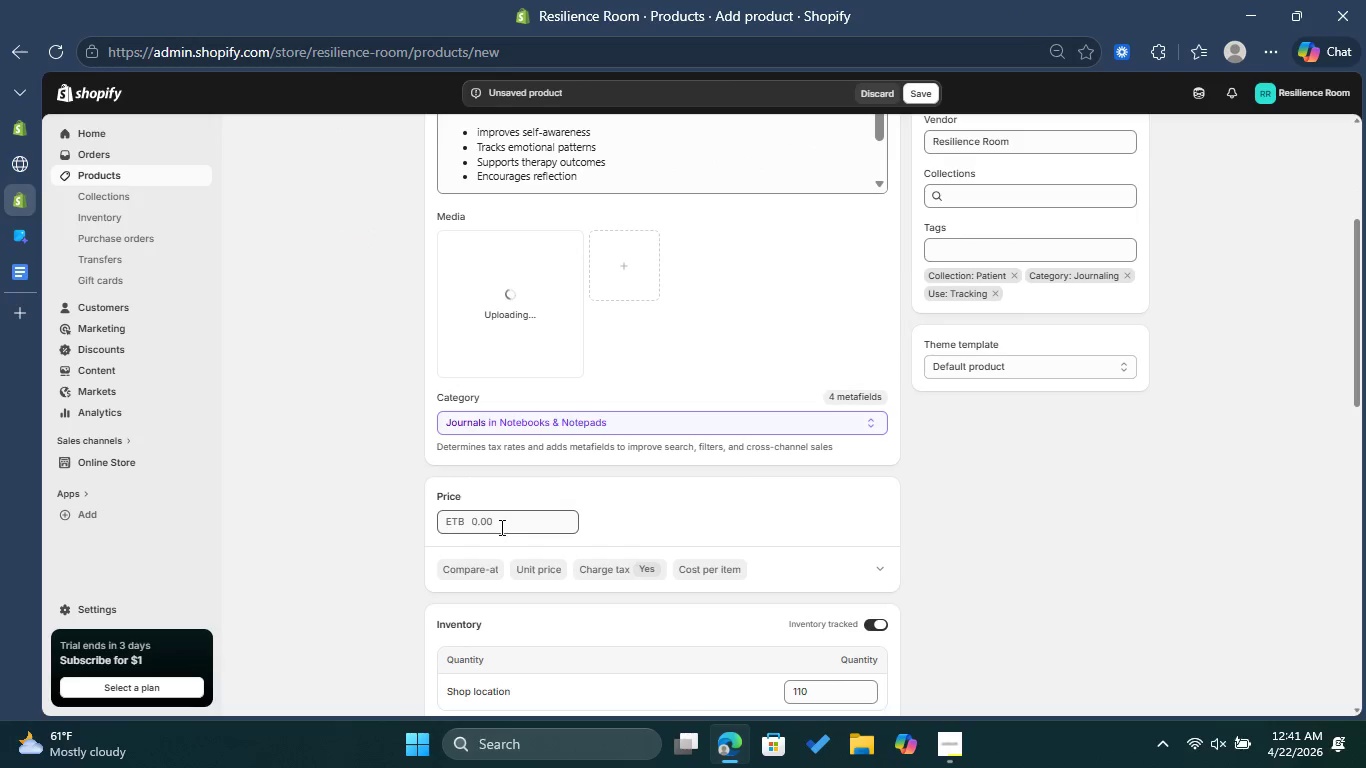 
left_click([501, 526])
 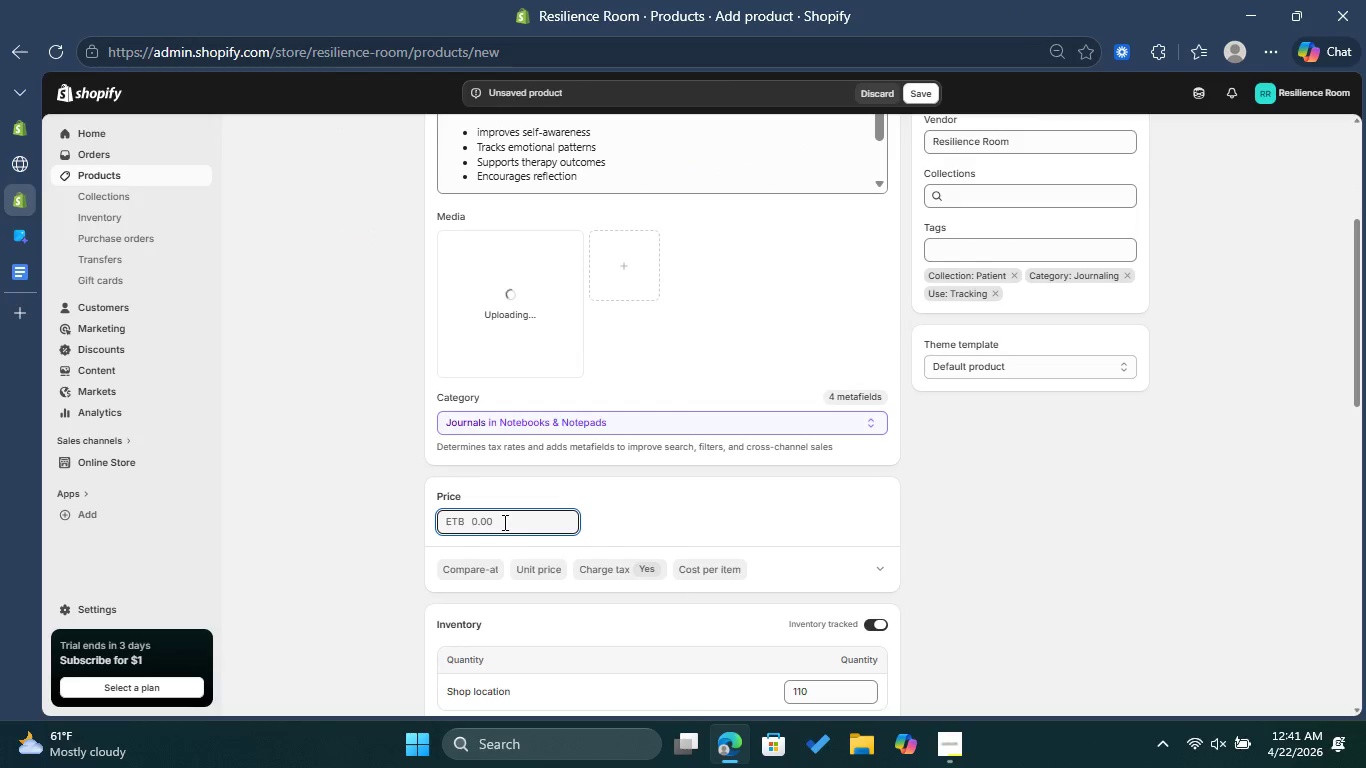 
type(30)
 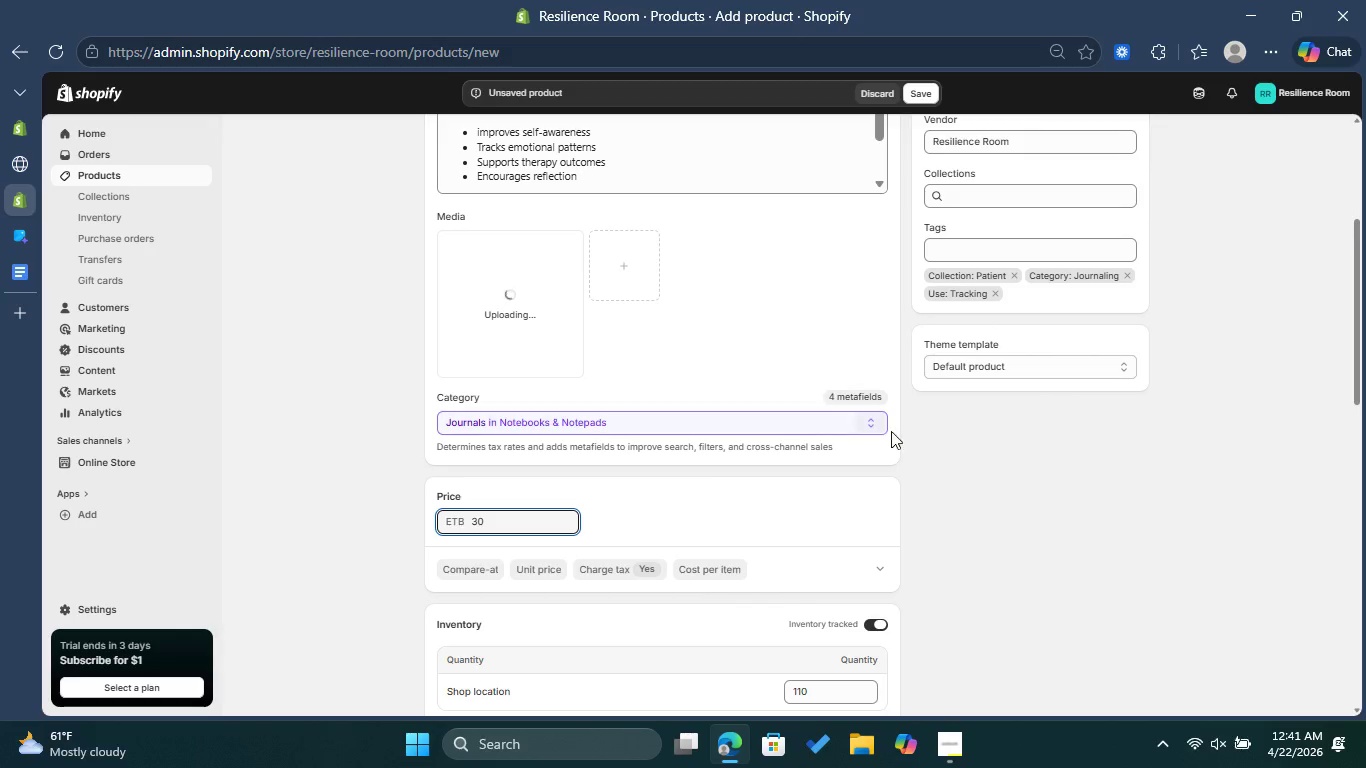 
left_click([999, 436])
 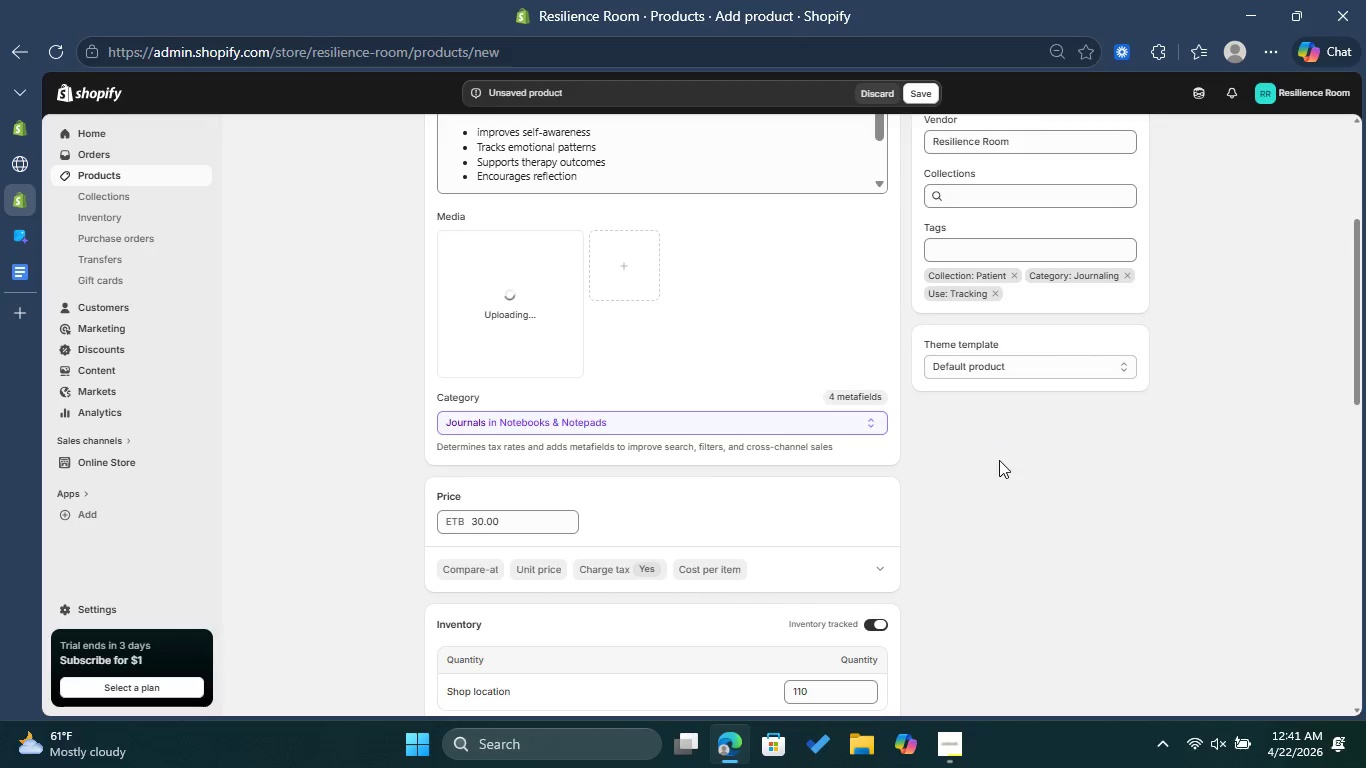 
scroll: coordinate [1011, 477], scroll_direction: down, amount: 4.0
 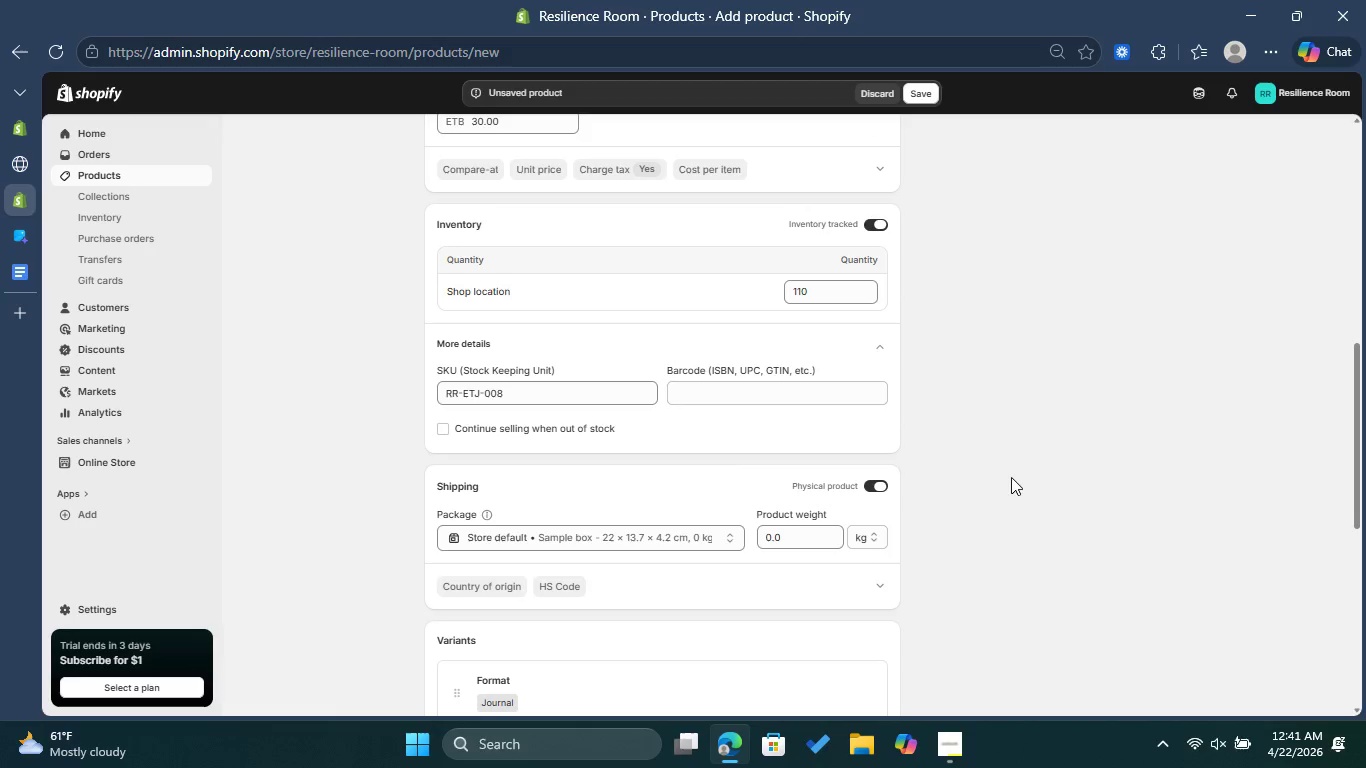 
scroll: coordinate [833, 511], scroll_direction: up, amount: 4.0
 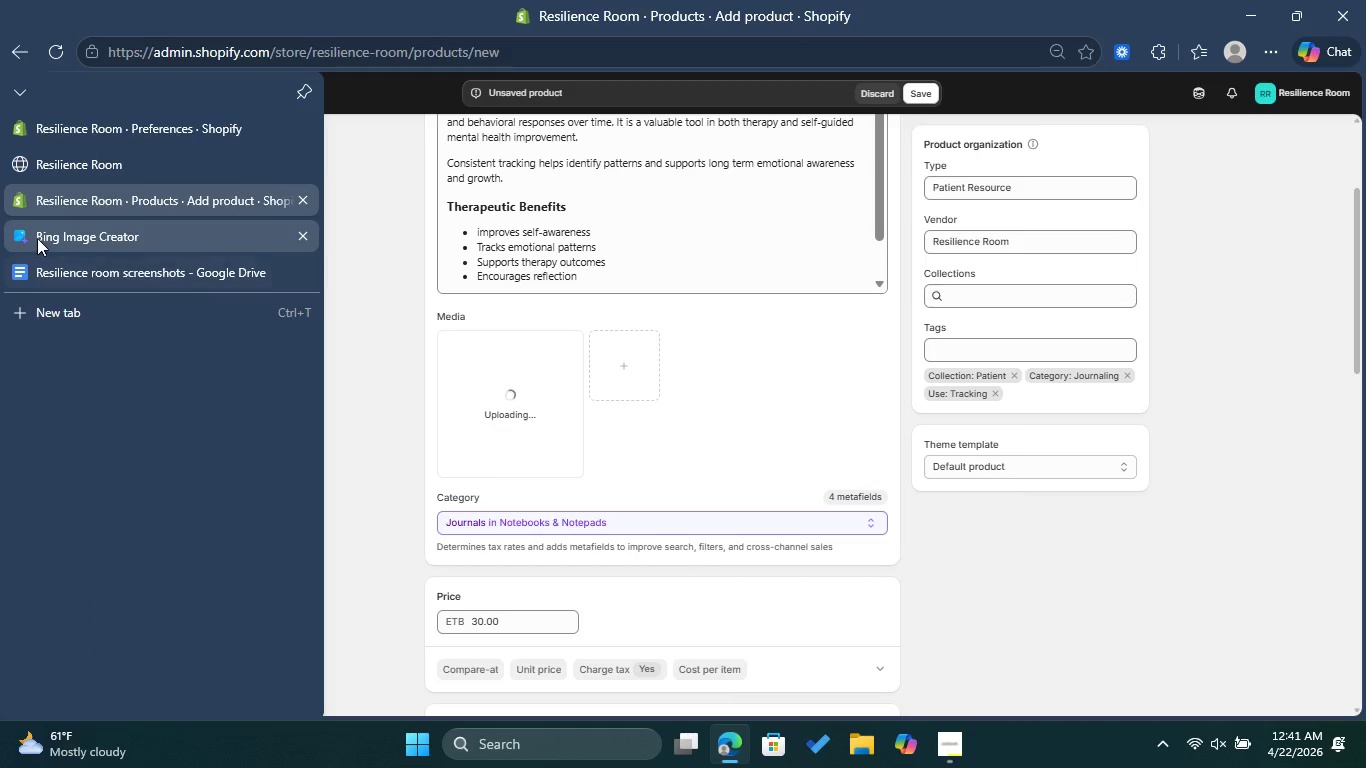 
wait(5.54)
 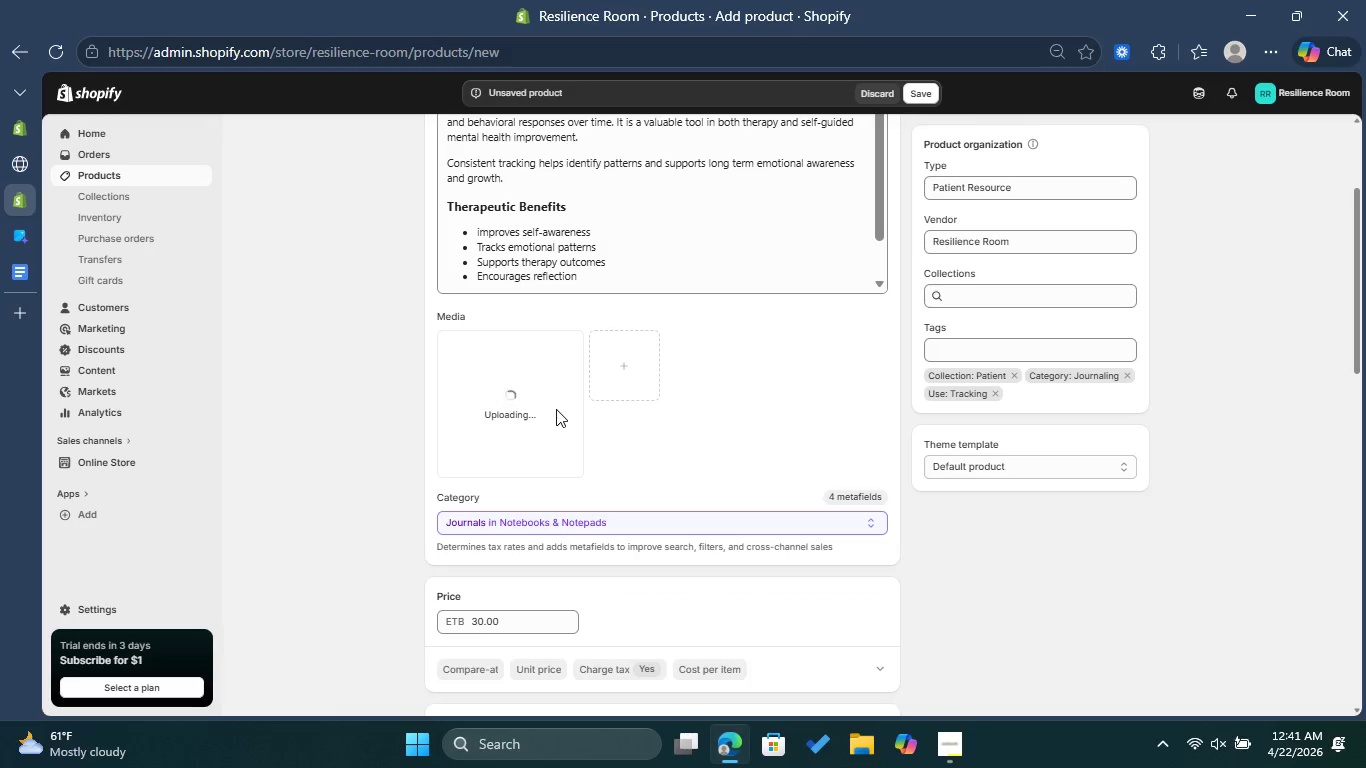 
left_click_drag(start_coordinate=[1053, 367], to_coordinate=[805, 349])
 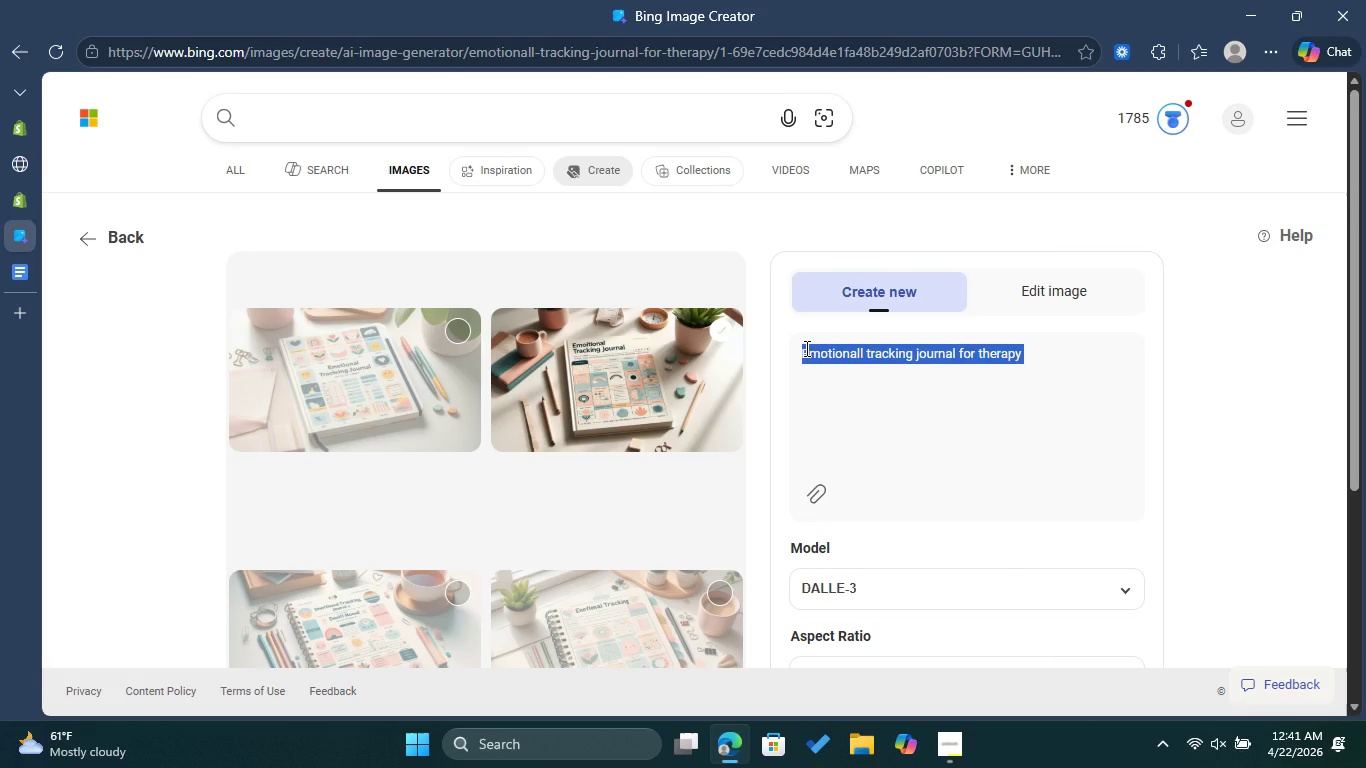 
key(Control+C)
 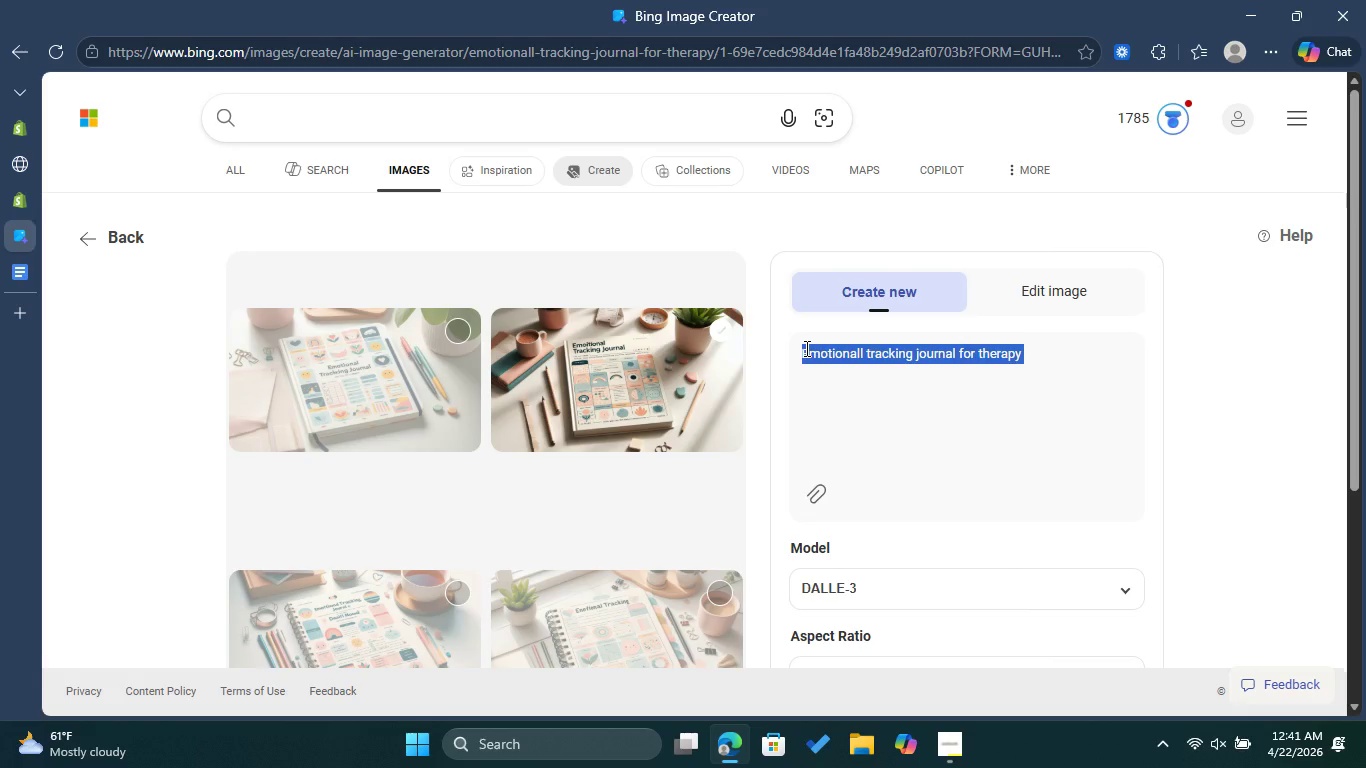 
key(Control+C)
 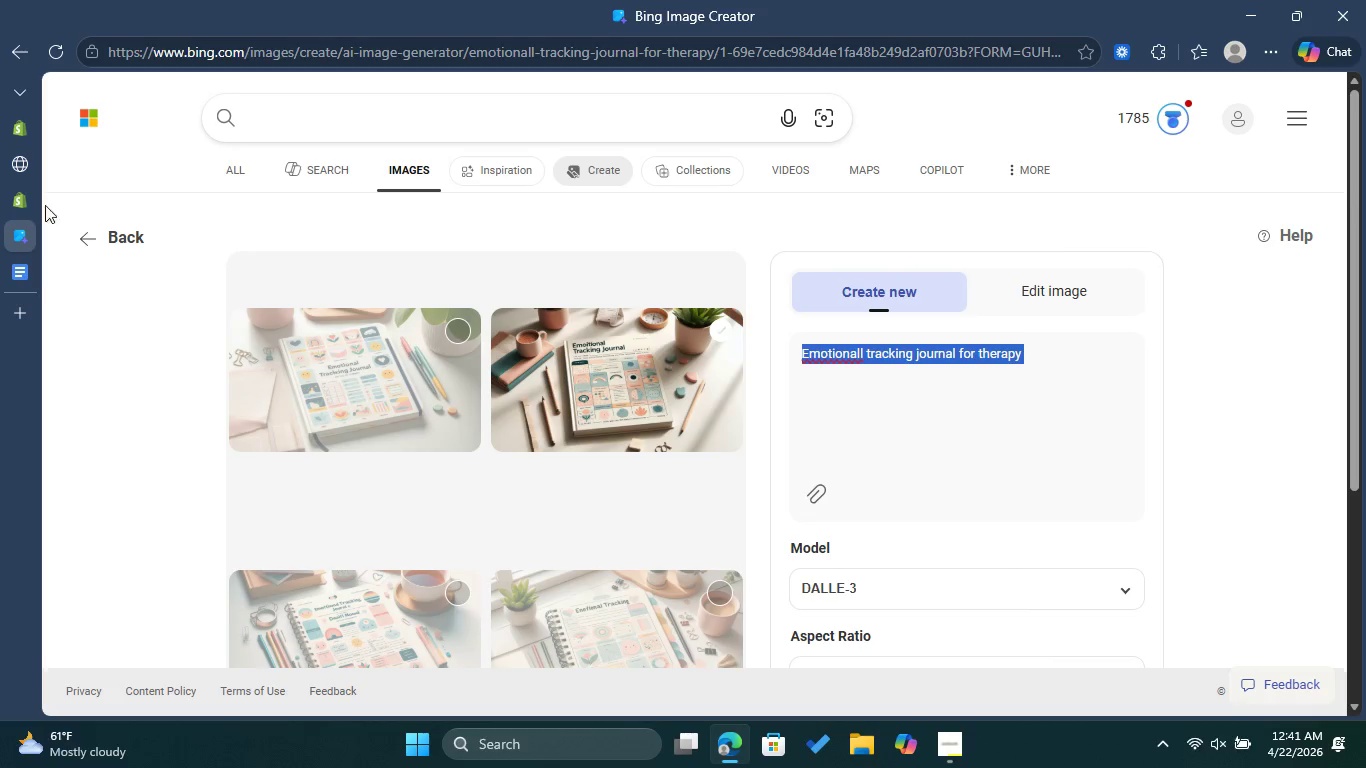 
left_click([16, 195])
 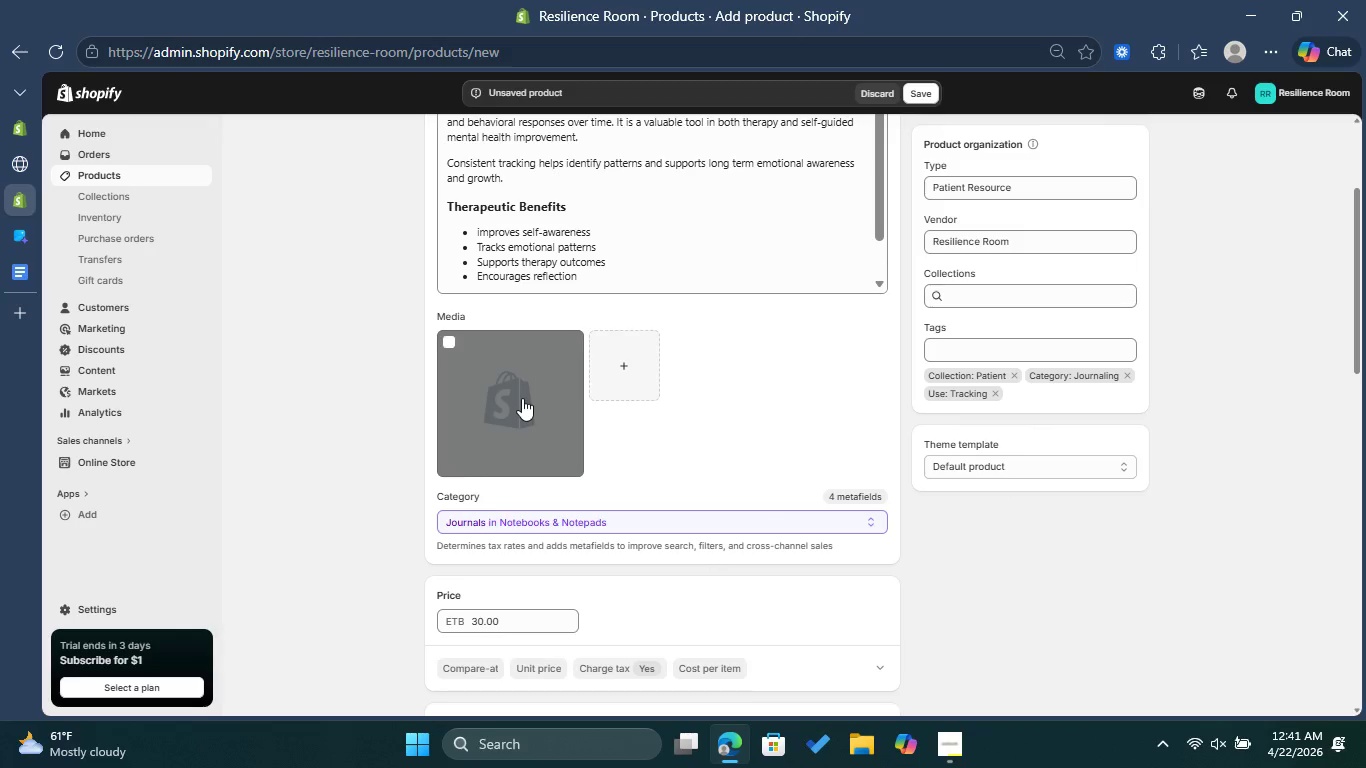 
left_click([522, 398])
 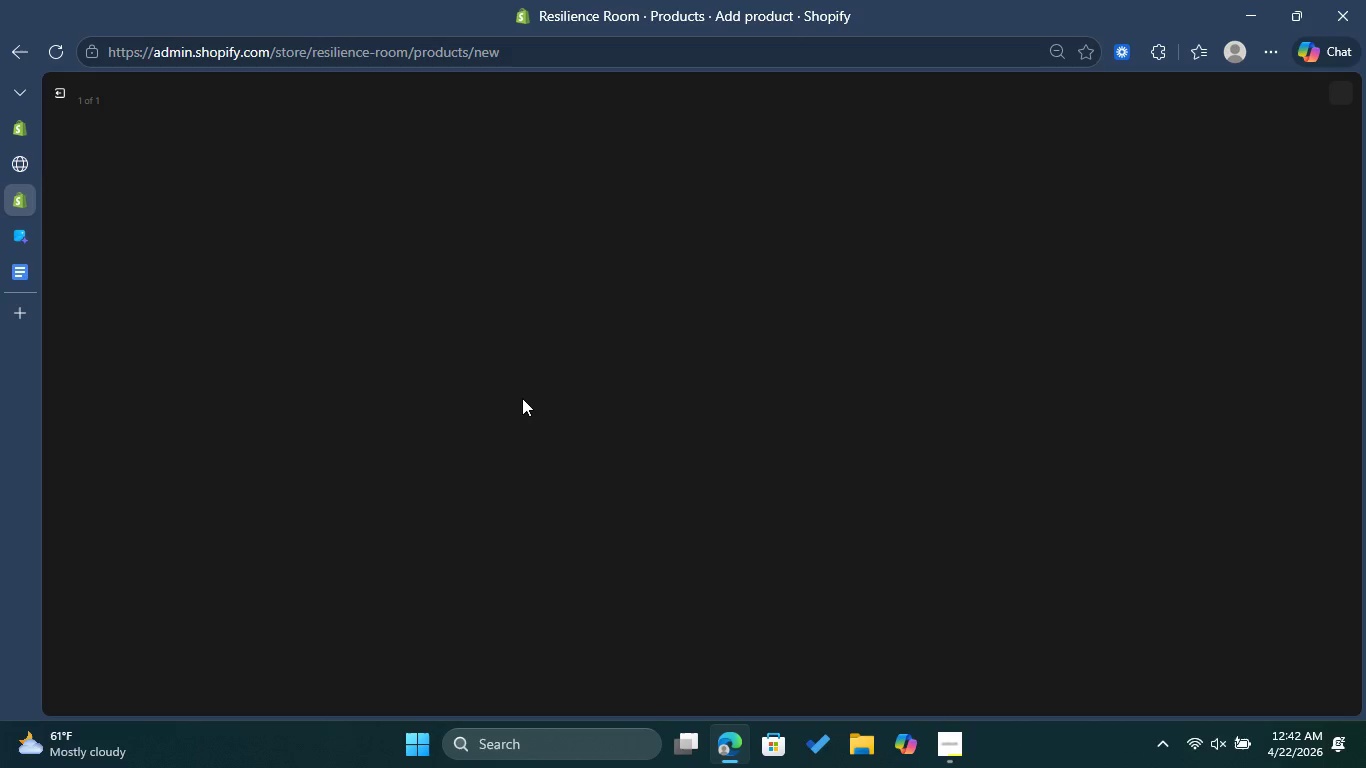 
wait(11.66)
 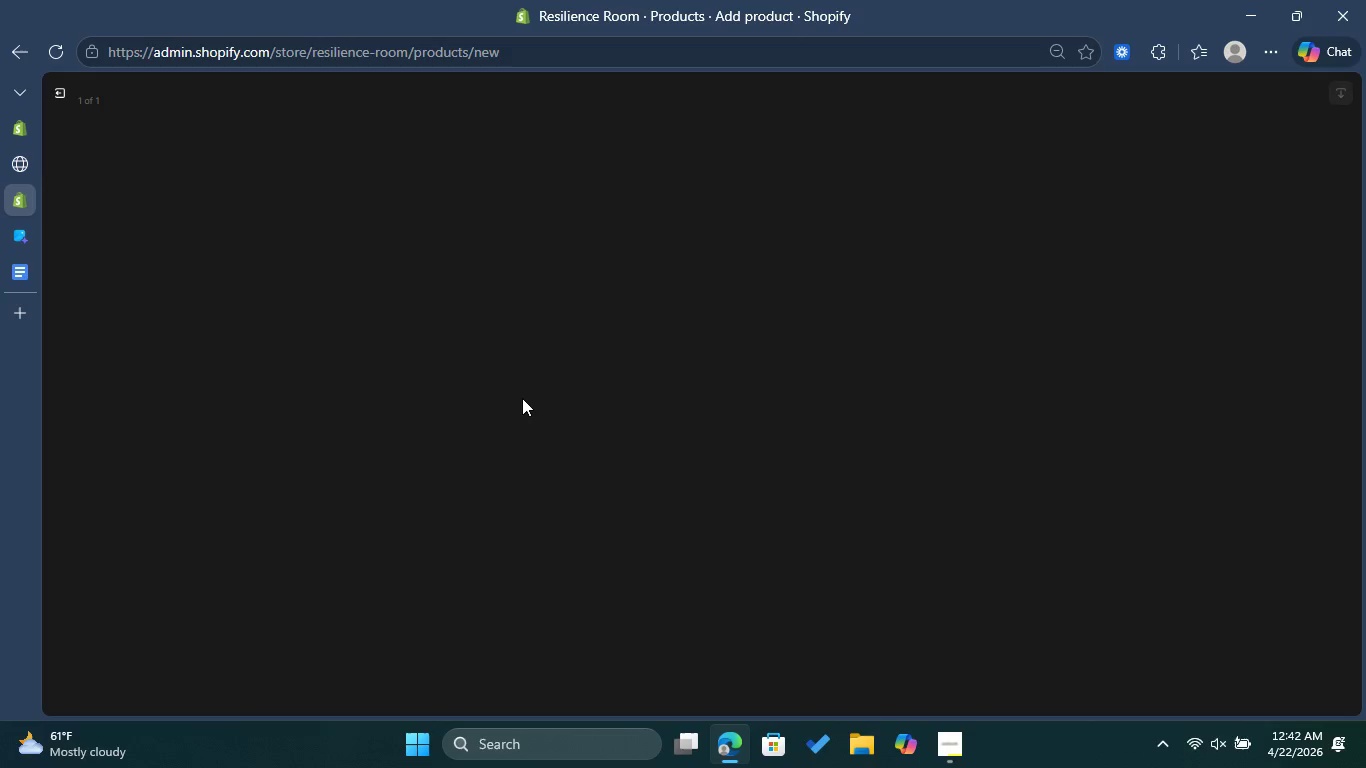 
key(Control+V)
 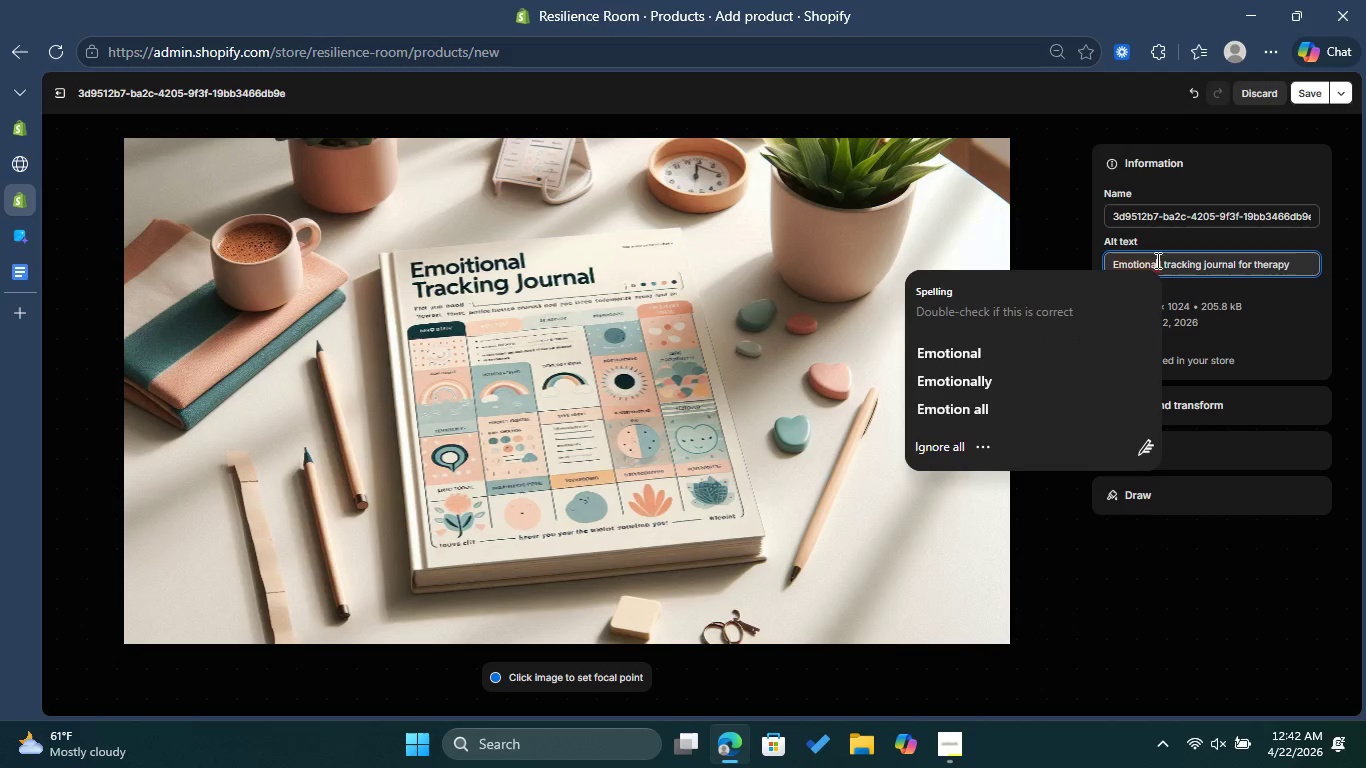 
left_click([1002, 353])
 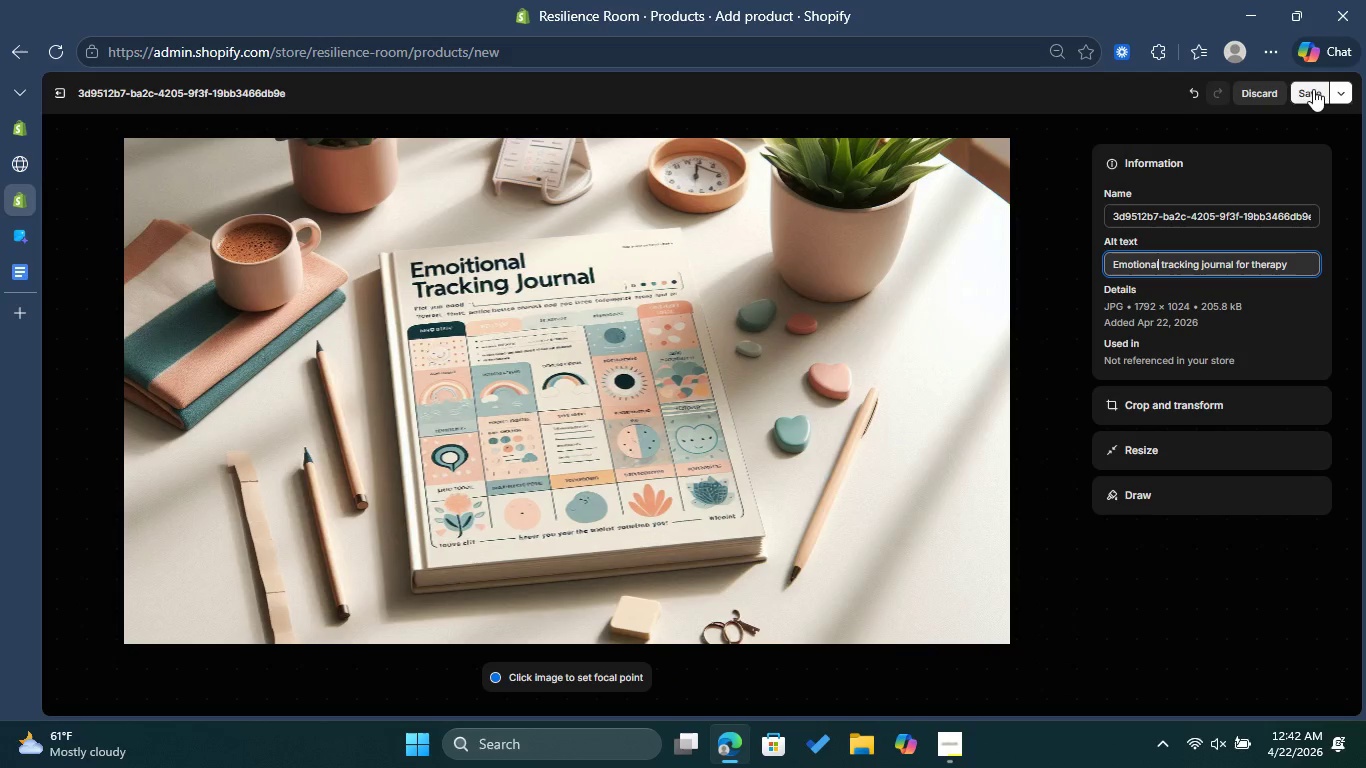 
left_click([1314, 88])
 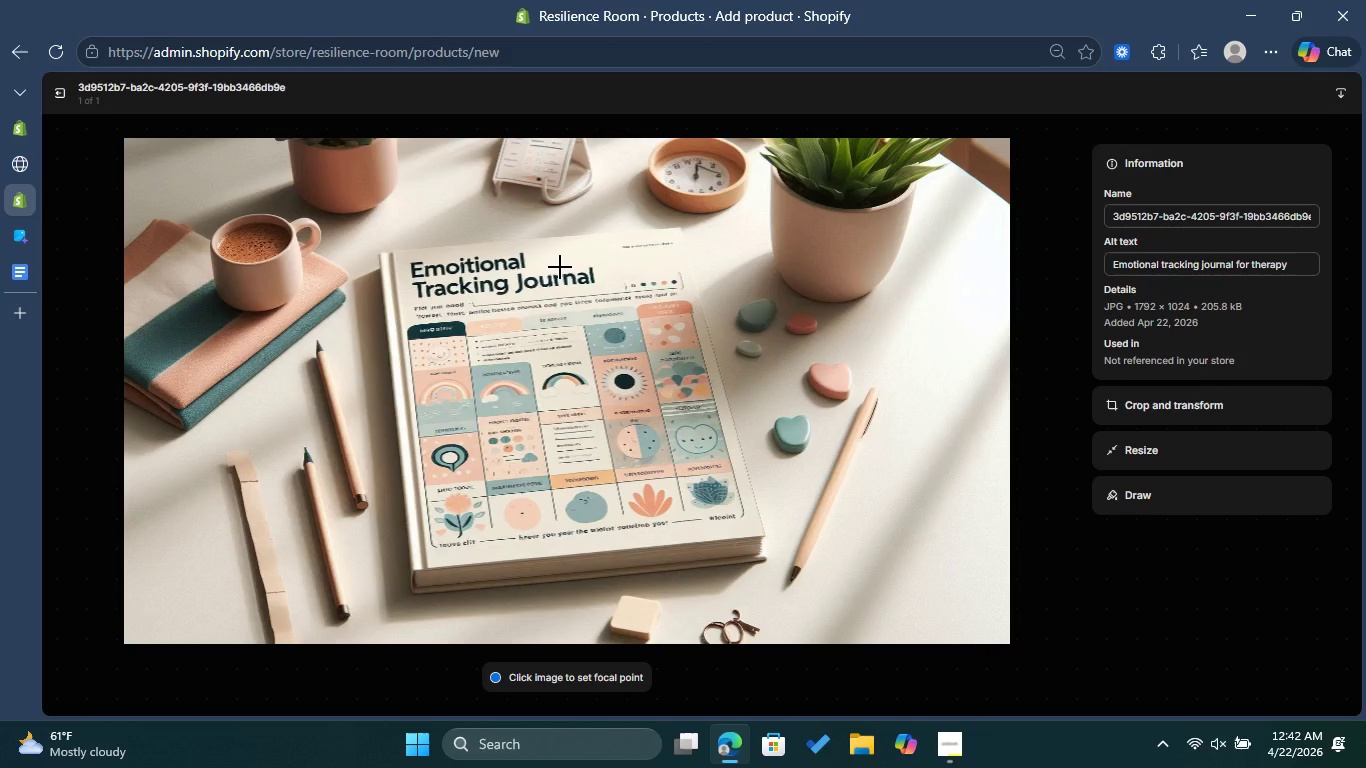 
wait(5.95)
 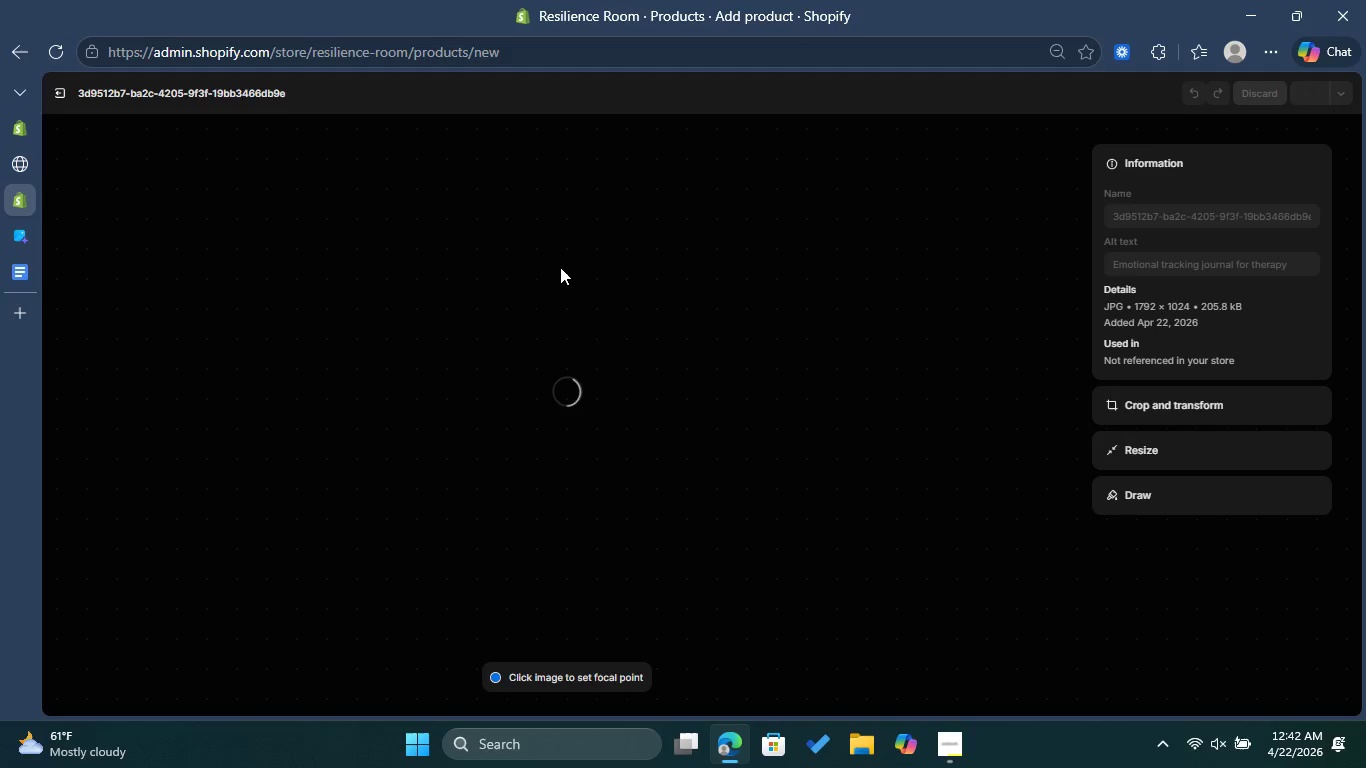 
left_click([61, 92])
 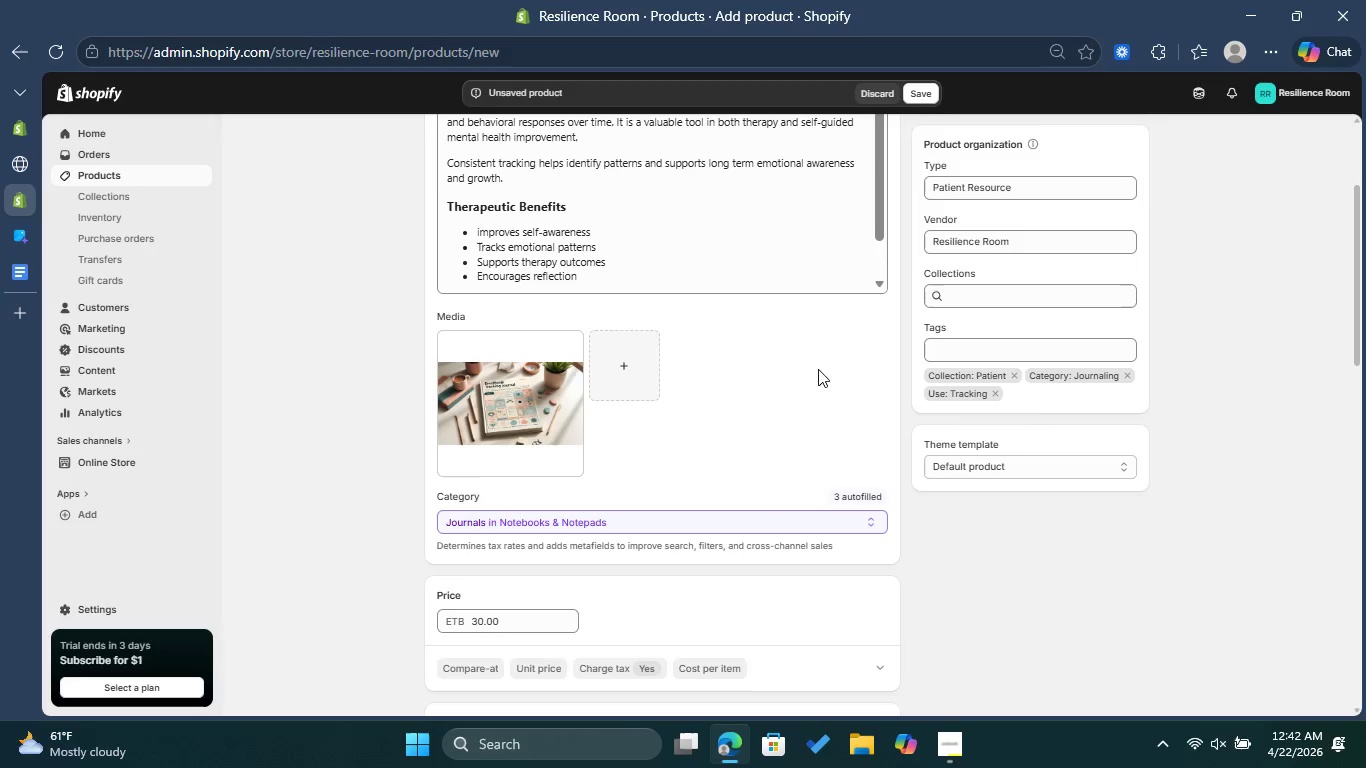 
scroll: coordinate [821, 370], scroll_direction: up, amount: 7.0
 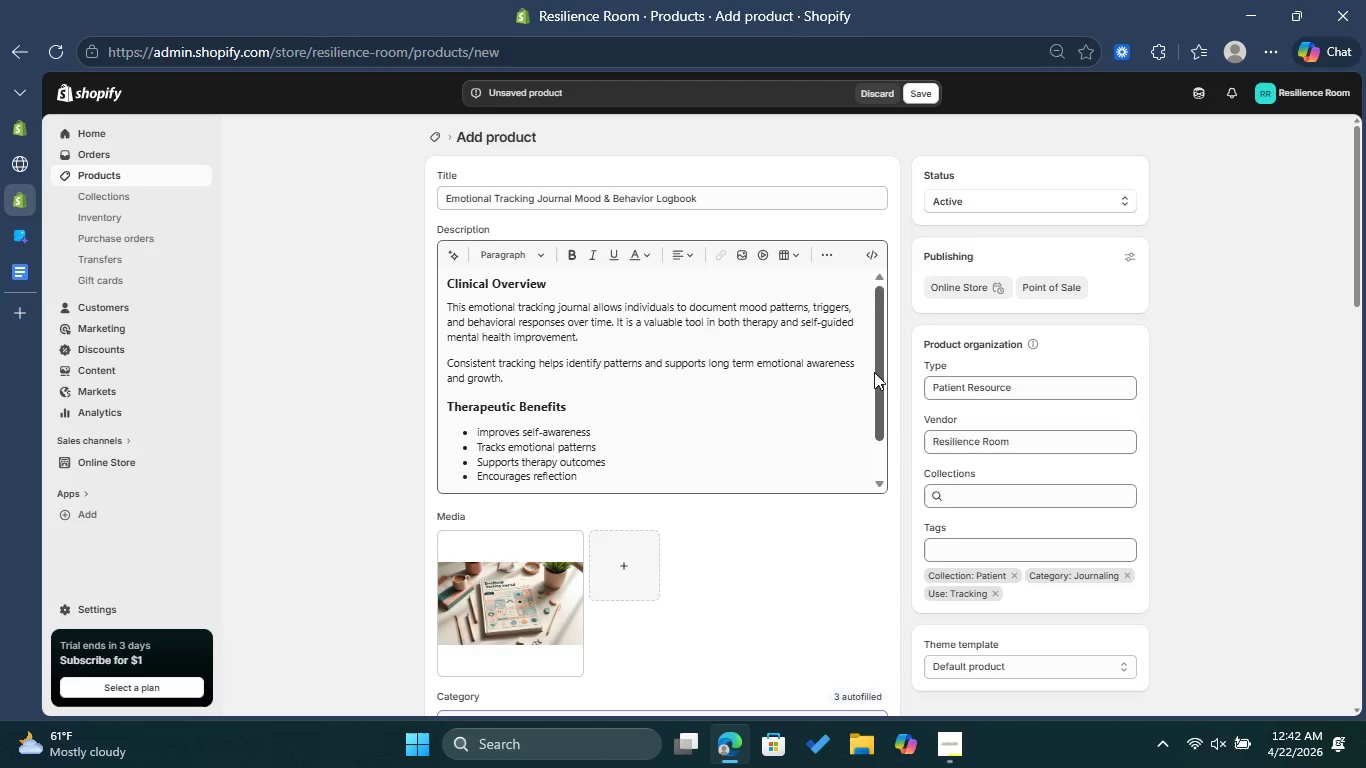 
scroll: coordinate [834, 437], scroll_direction: down, amount: 15.0
 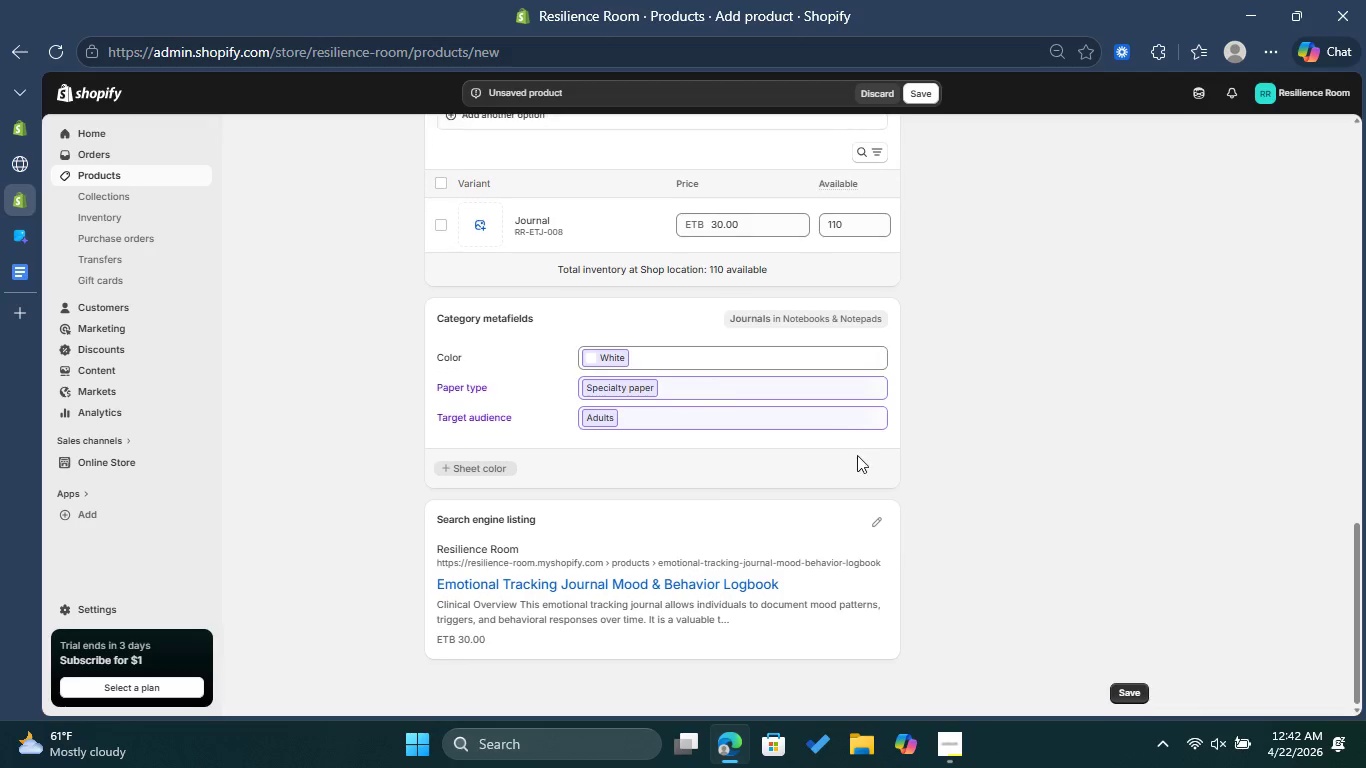 
left_click([880, 526])
 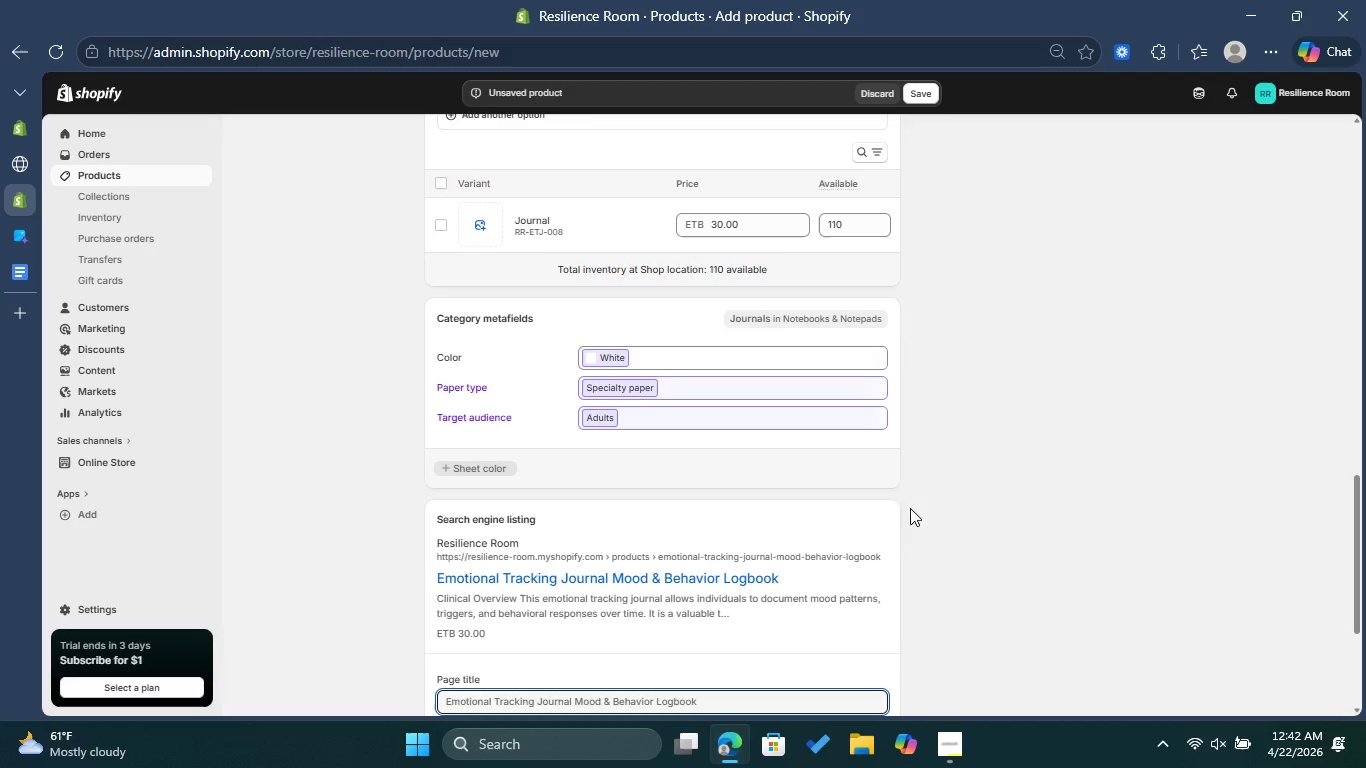 
scroll: coordinate [927, 499], scroll_direction: down, amount: 2.0
 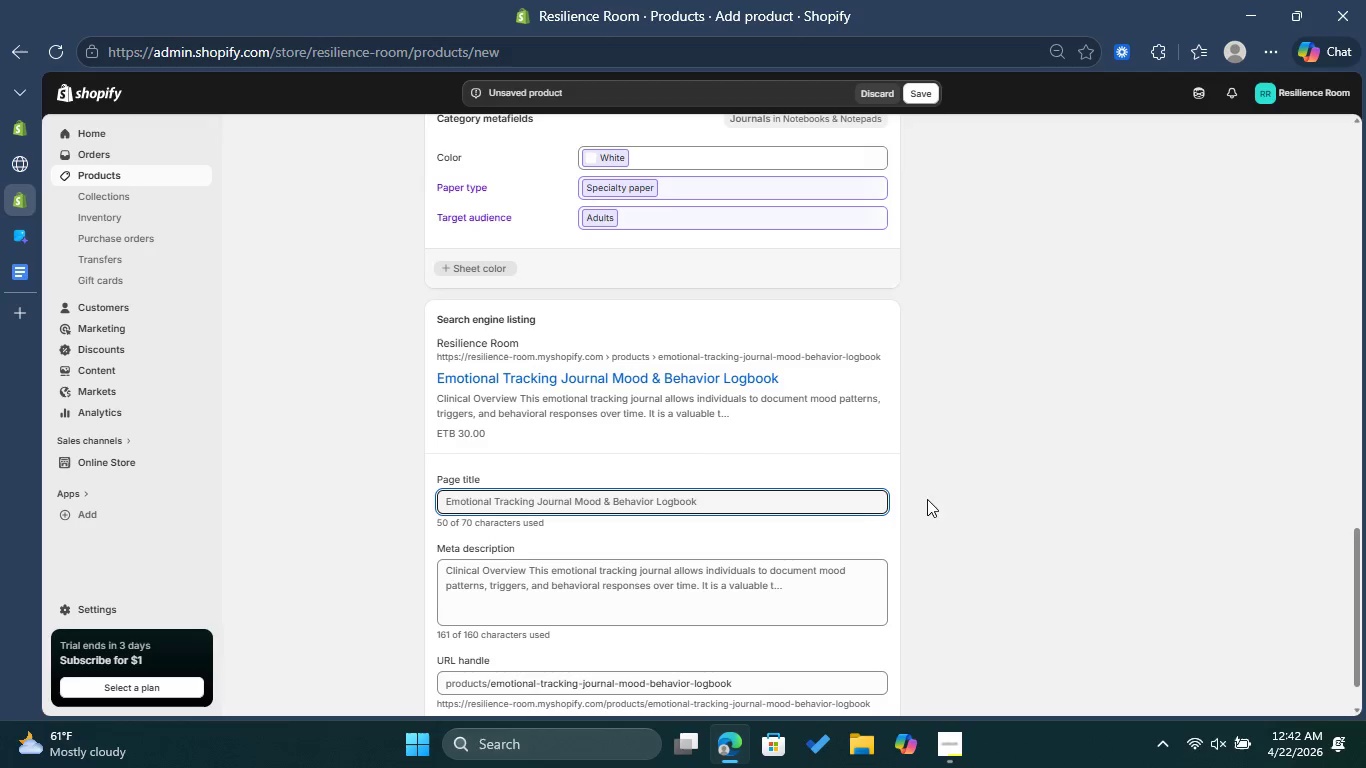 
left_click([742, 494])
 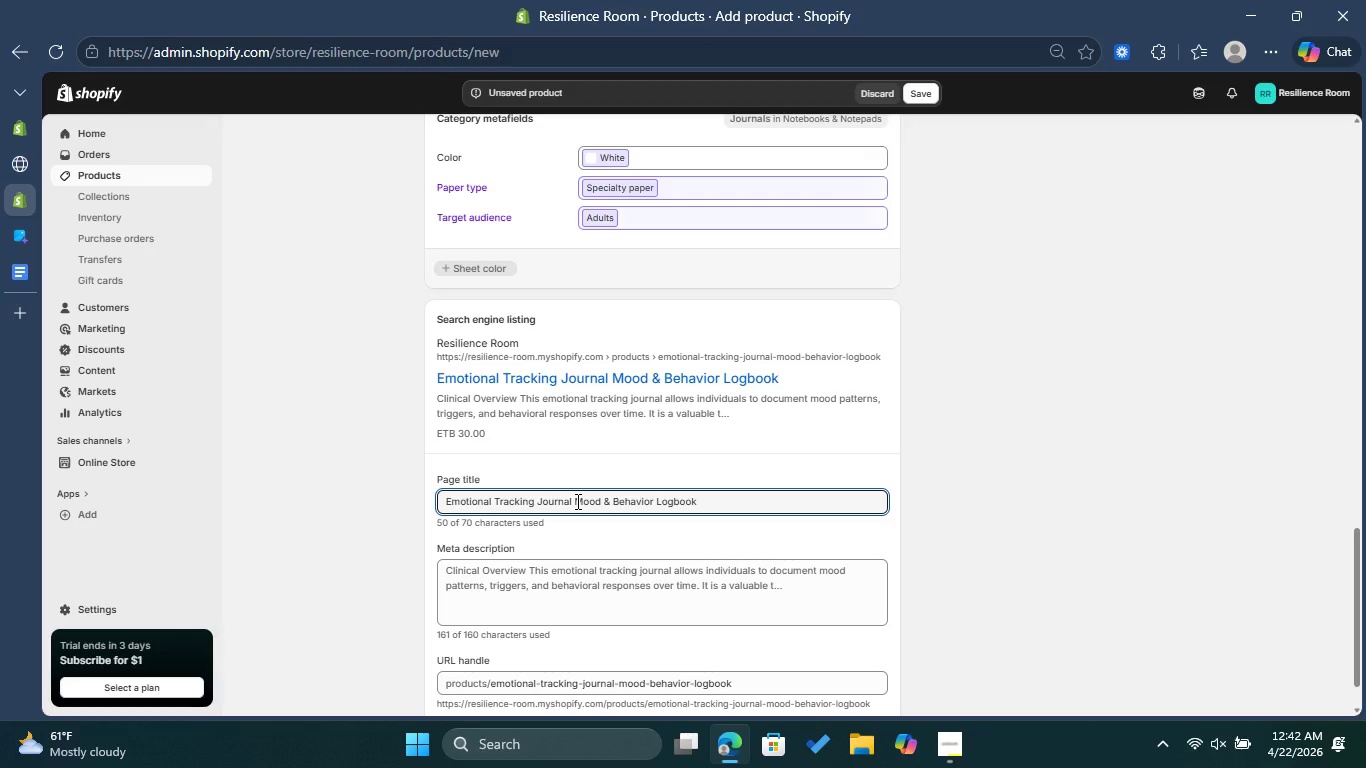 
wait(5.66)
 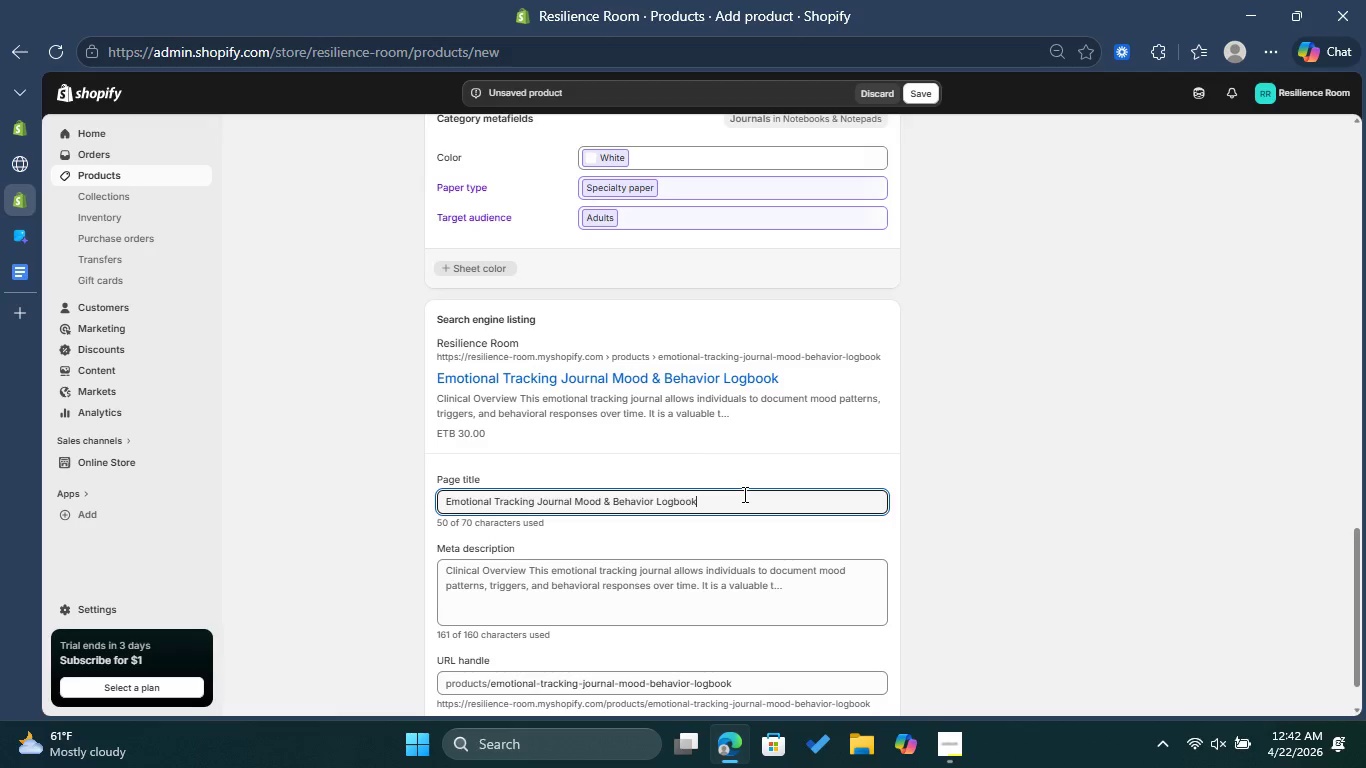 
left_click_drag(start_coordinate=[601, 499], to_coordinate=[576, 503])
 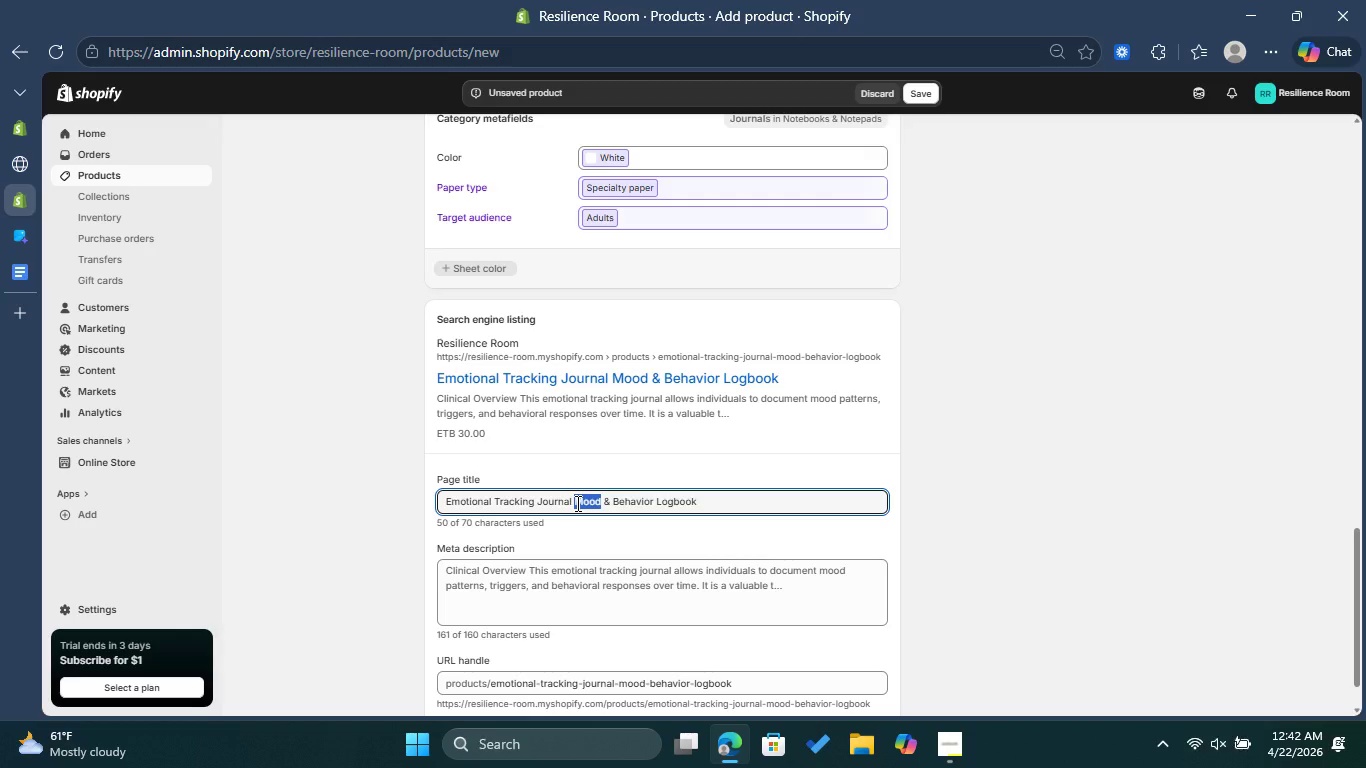 
key(Control+X)
 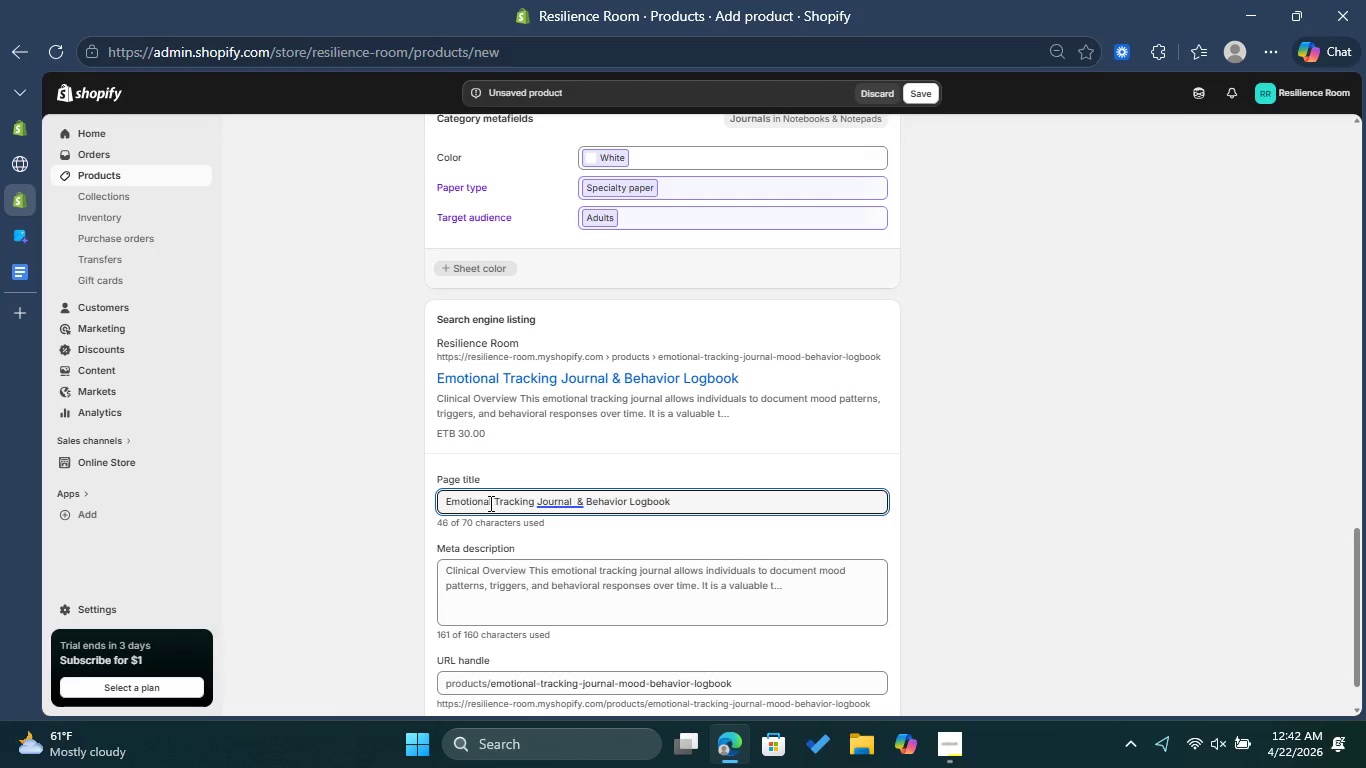 
left_click_drag(start_coordinate=[491, 501], to_coordinate=[439, 498])
 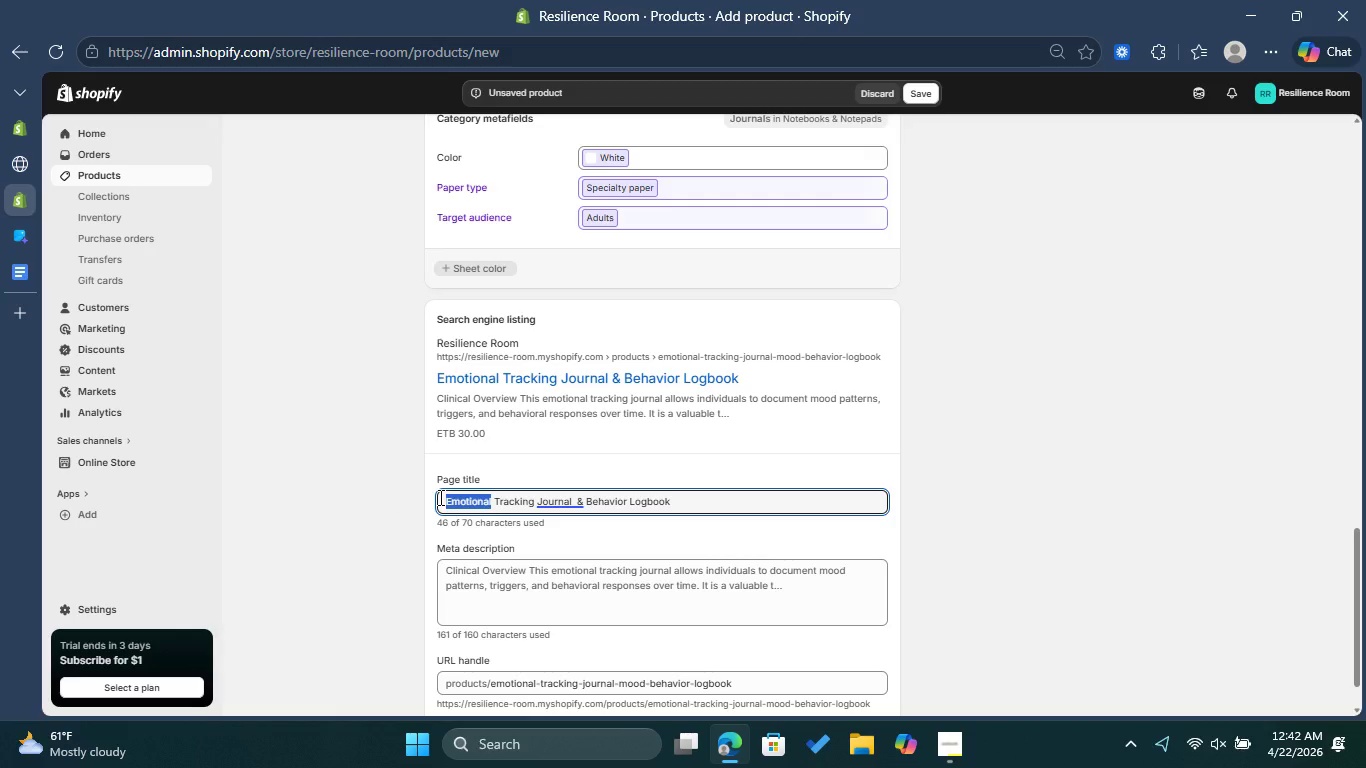 
key(Control+V)
 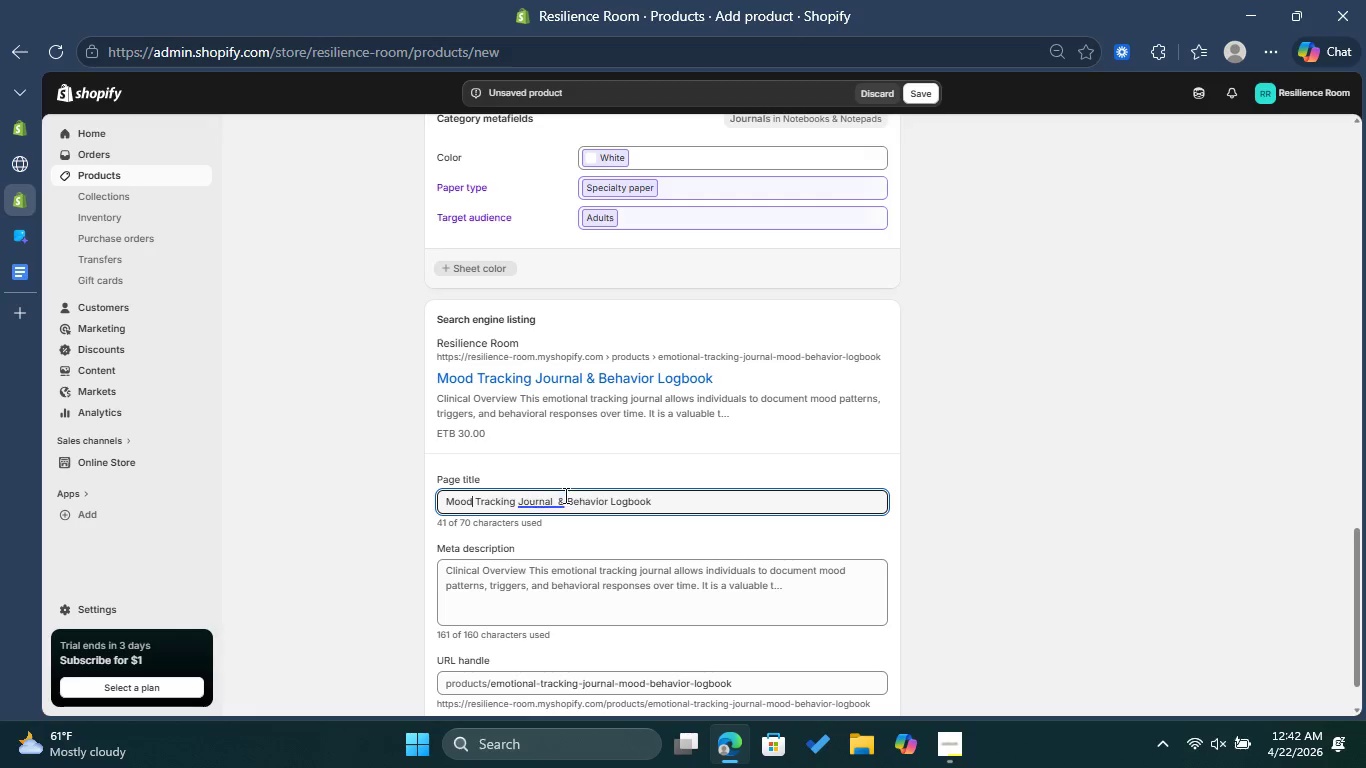 
wait(6.38)
 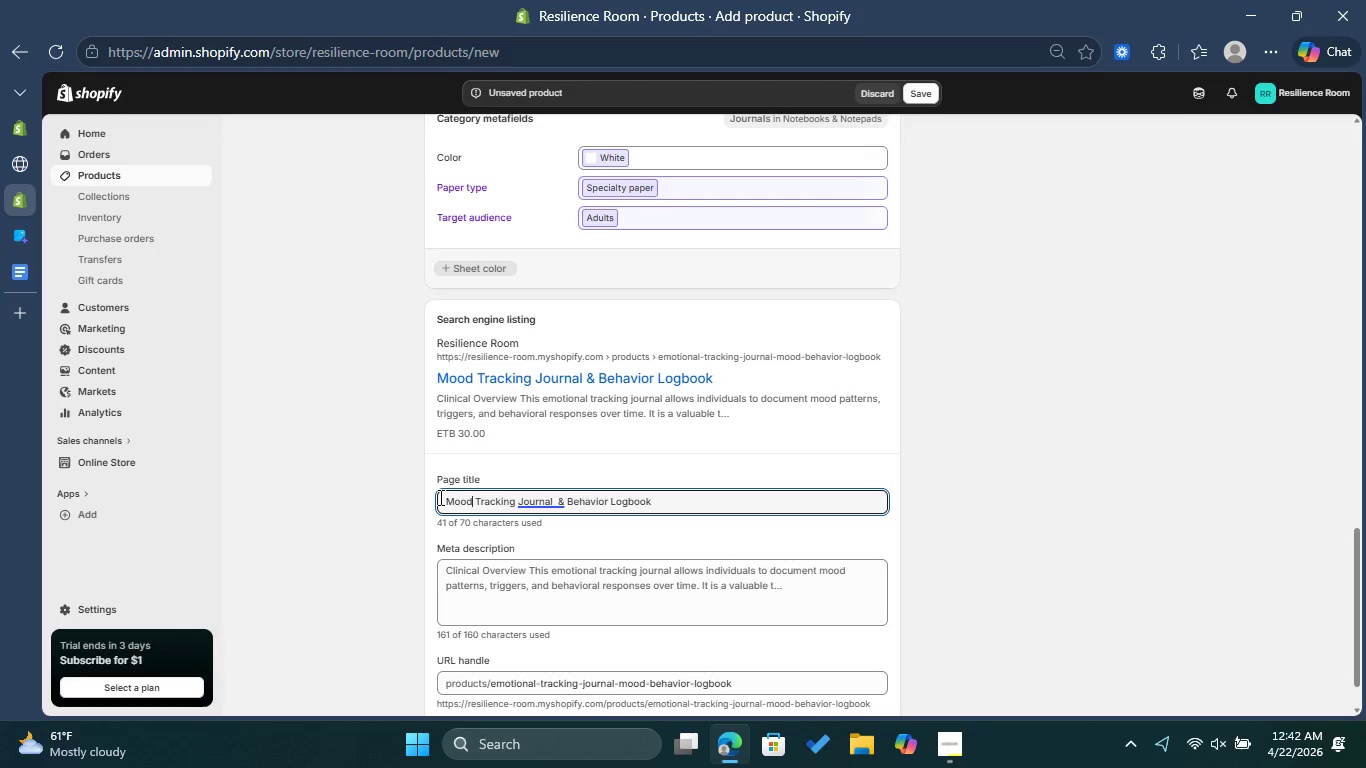 
left_click_drag(start_coordinate=[554, 500], to_coordinate=[672, 501])
 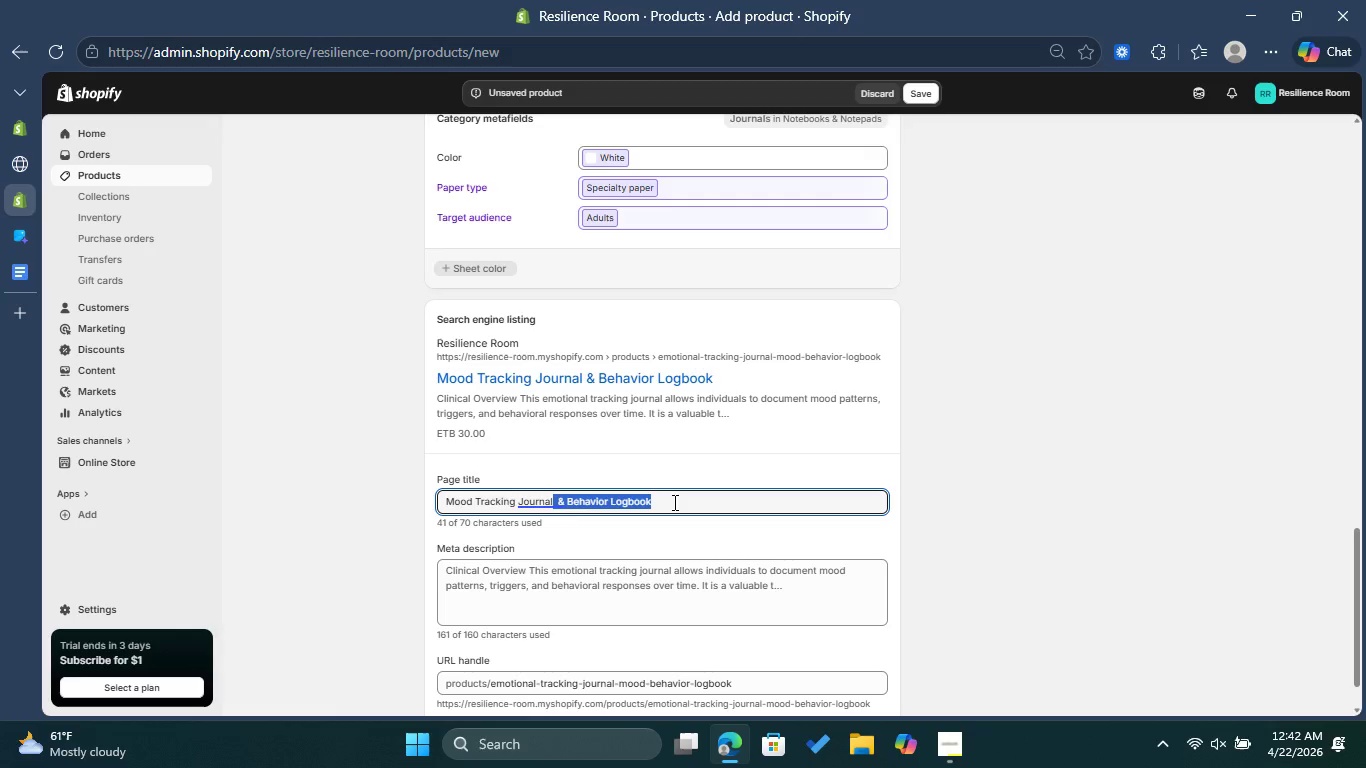 
key(Backspace)
 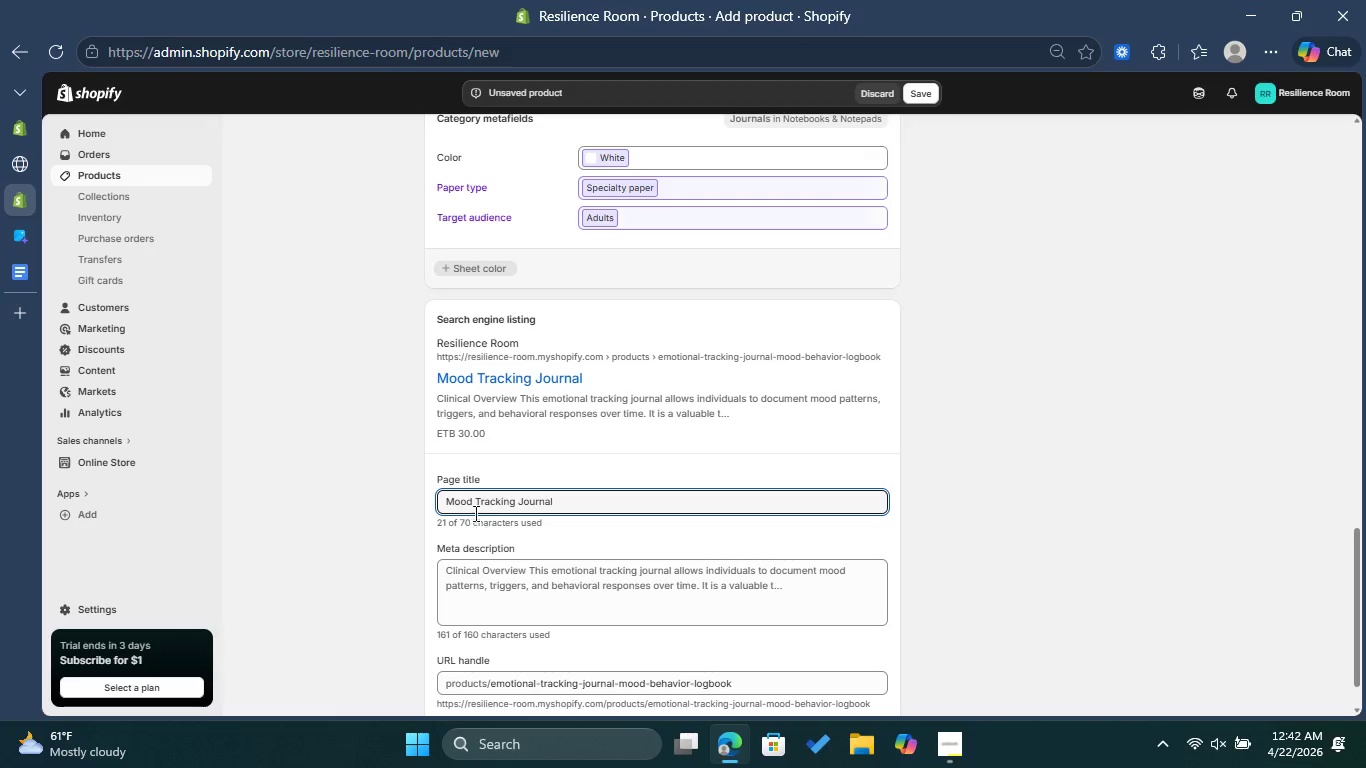 
left_click([452, 504])
 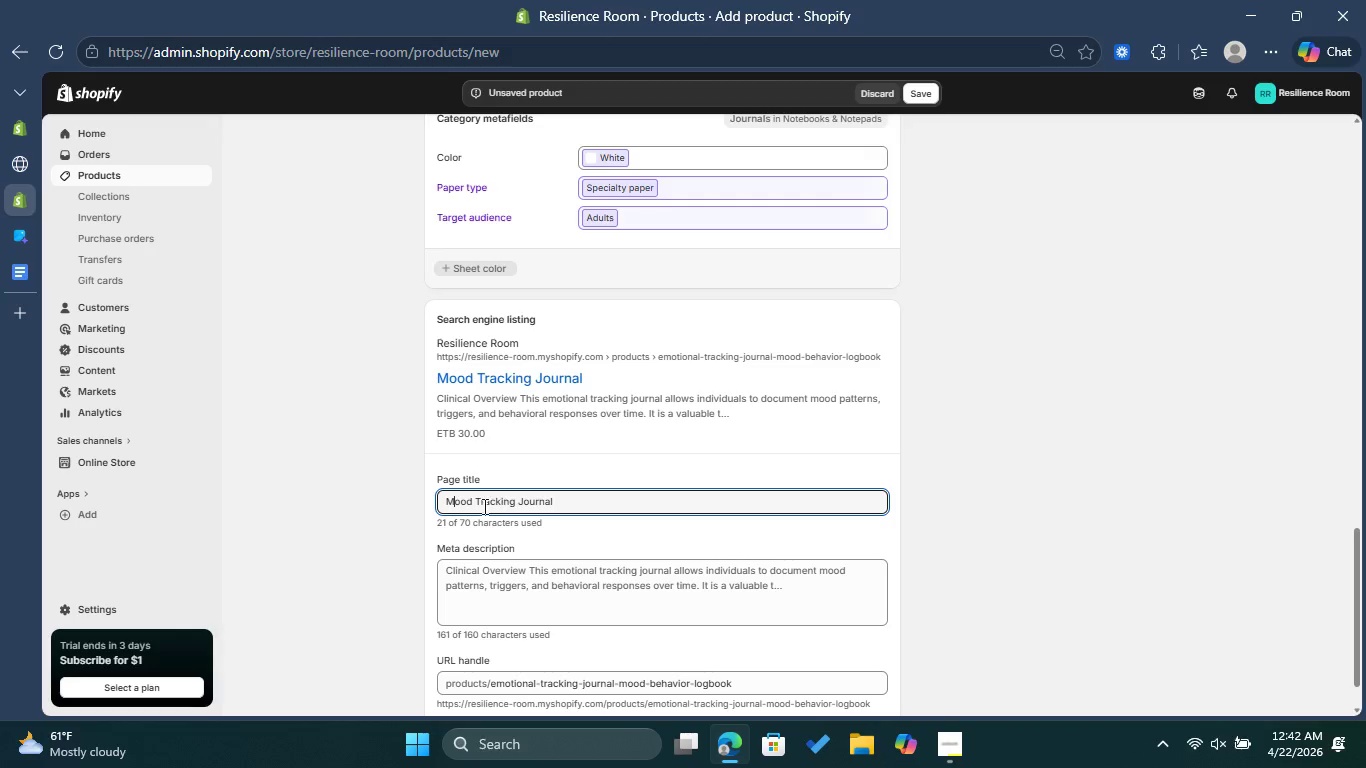 
left_click([483, 505])
 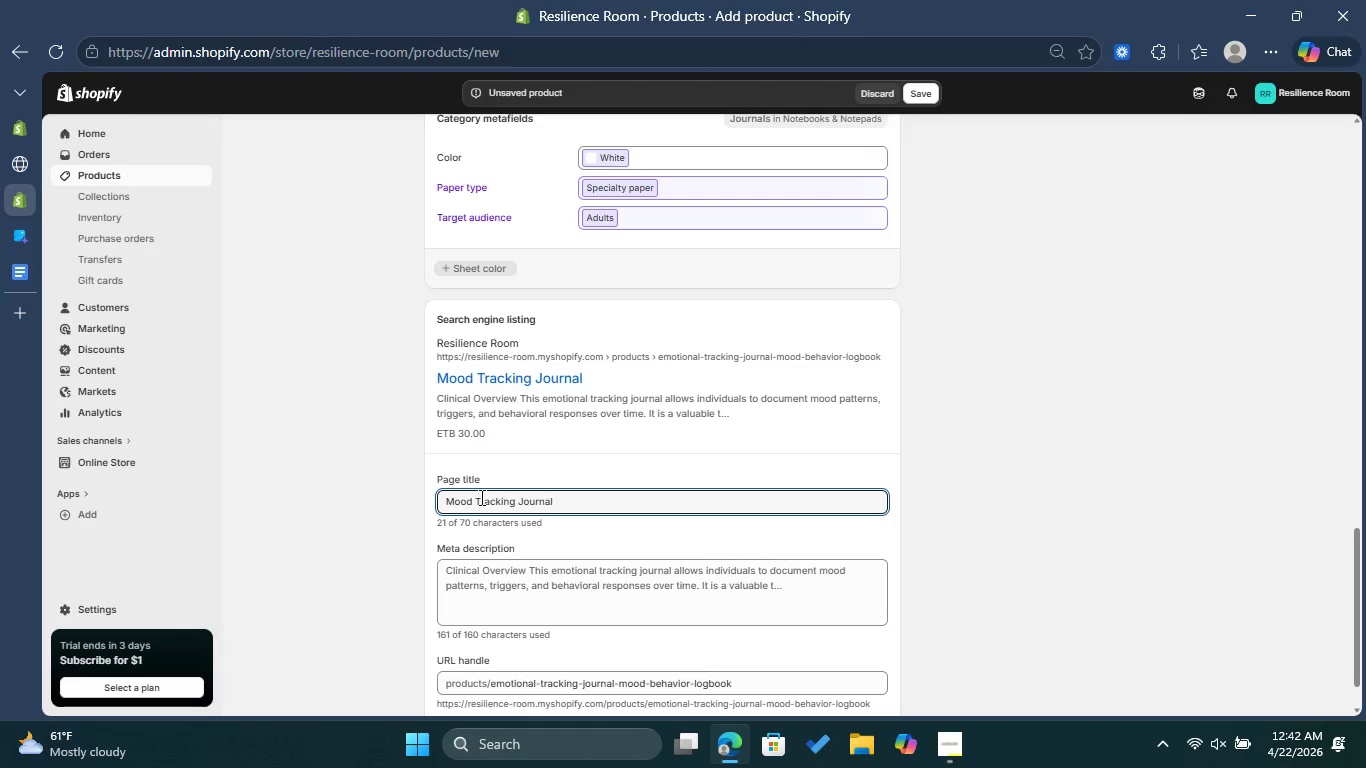 
left_click([480, 497])
 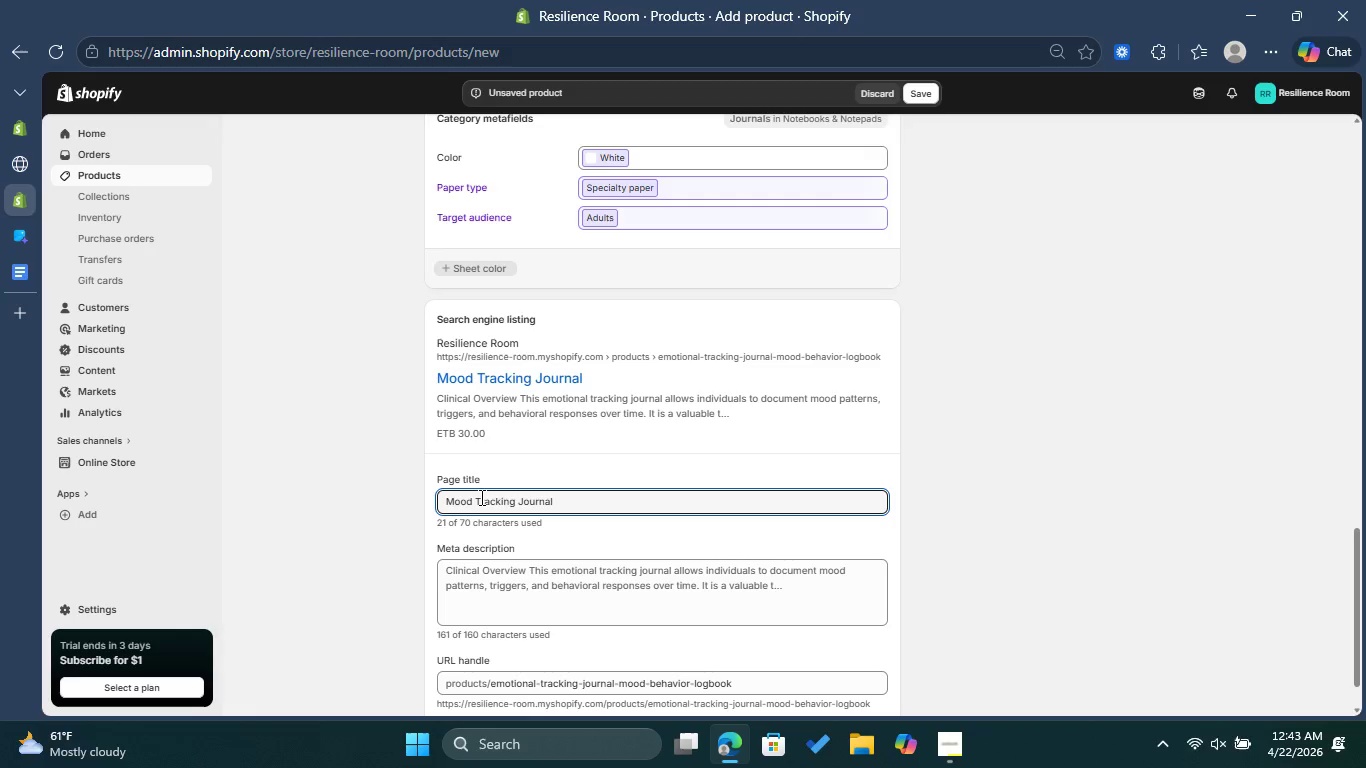 
key(Backspace)
 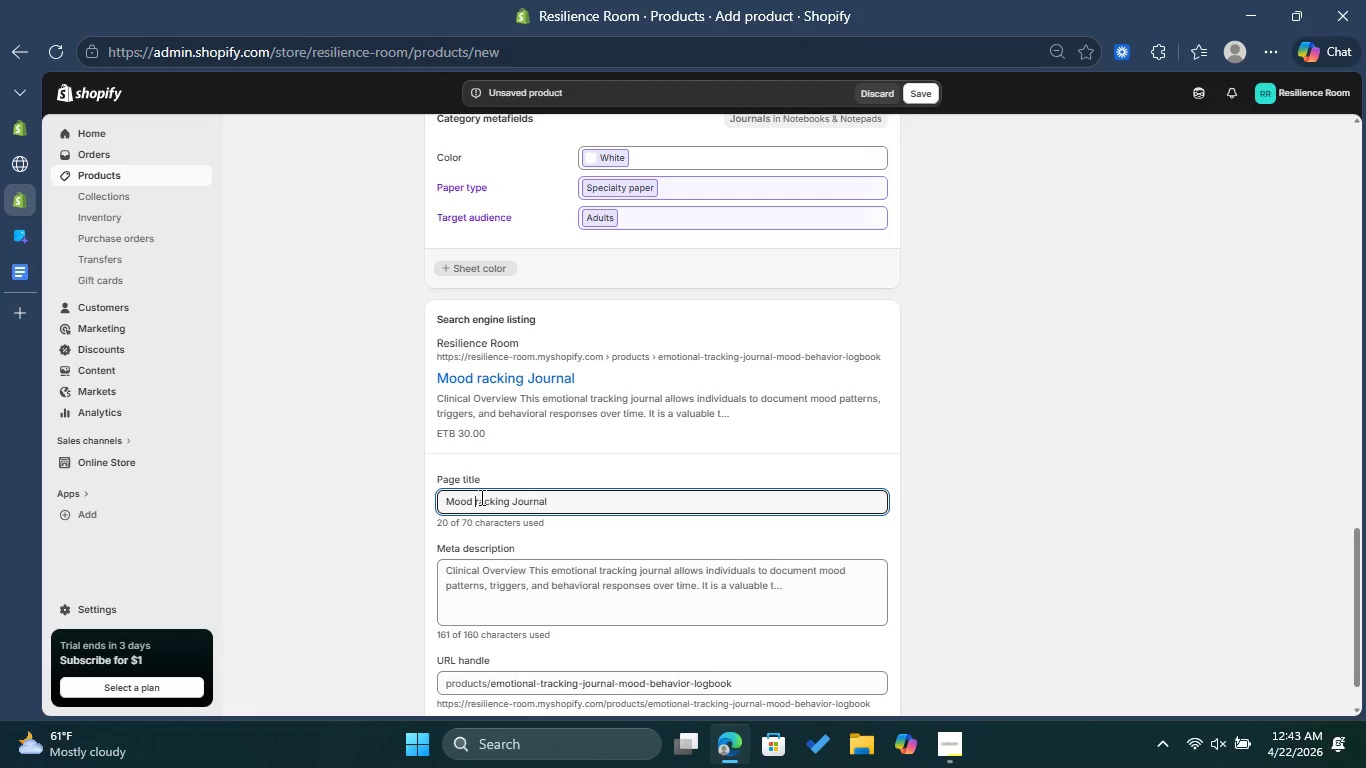 
key(T)
 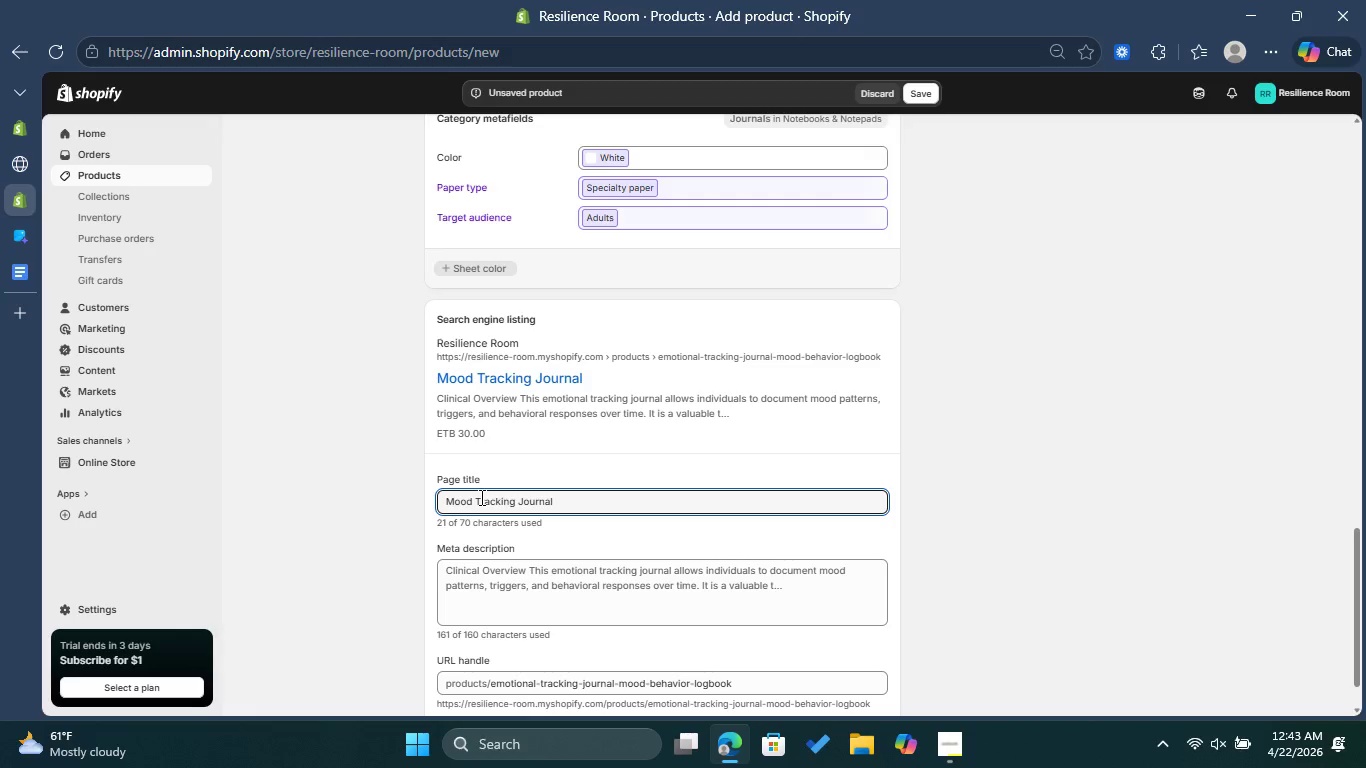 
key(Backspace)
 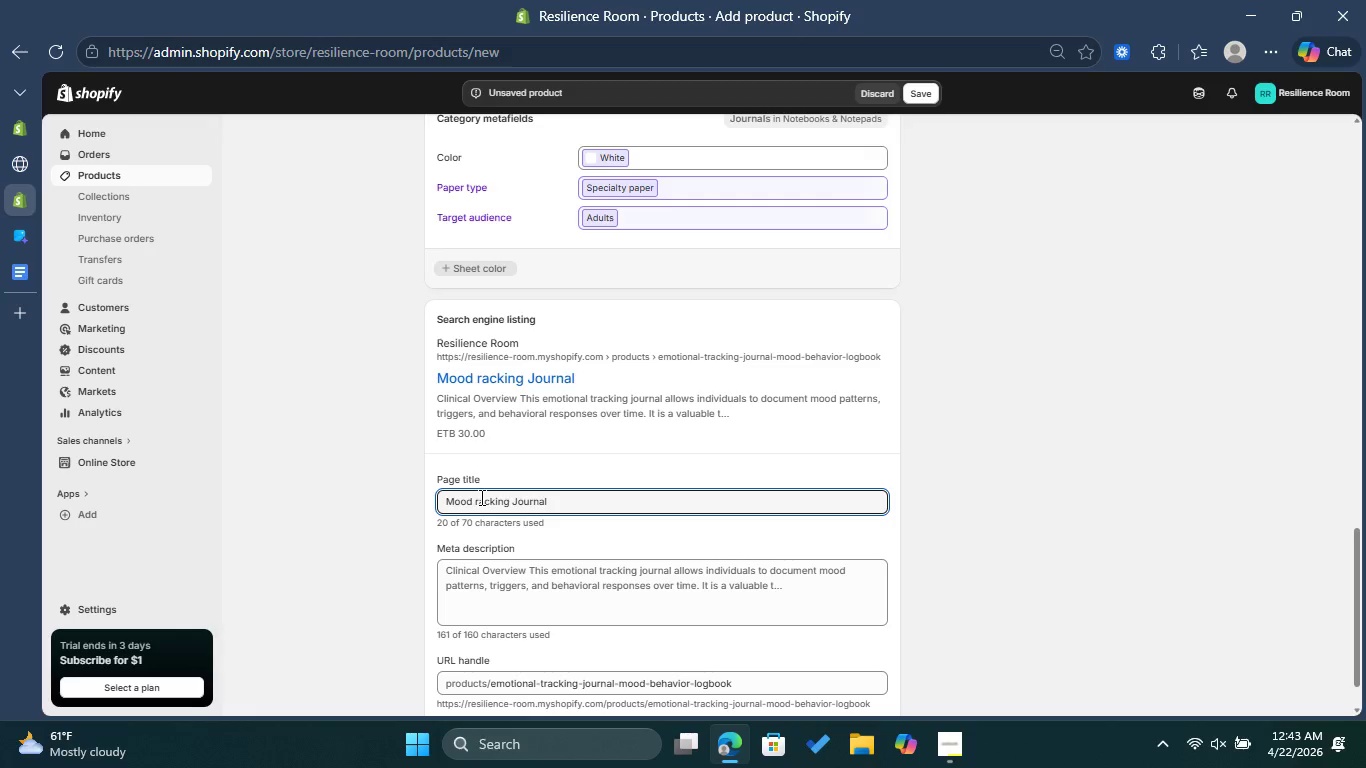 
key(CapsLock)
 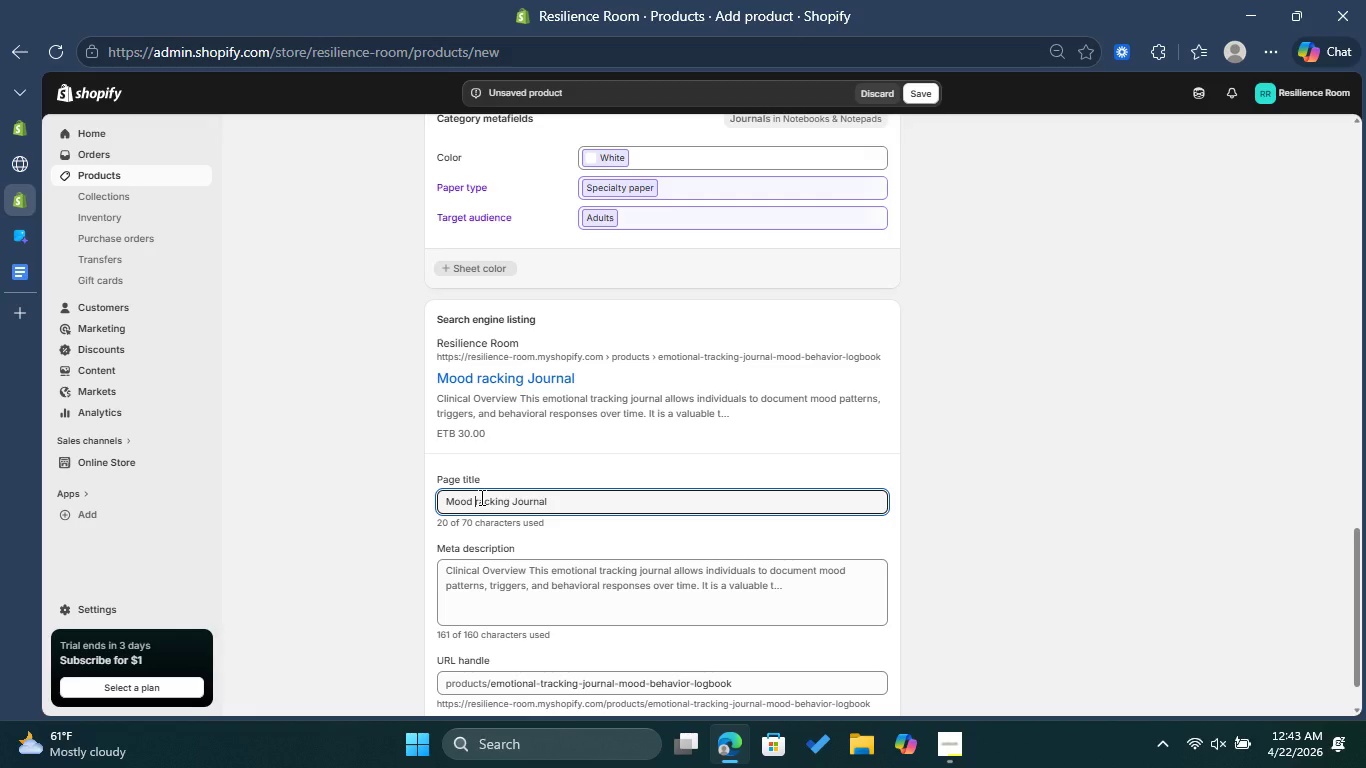 
key(R)
 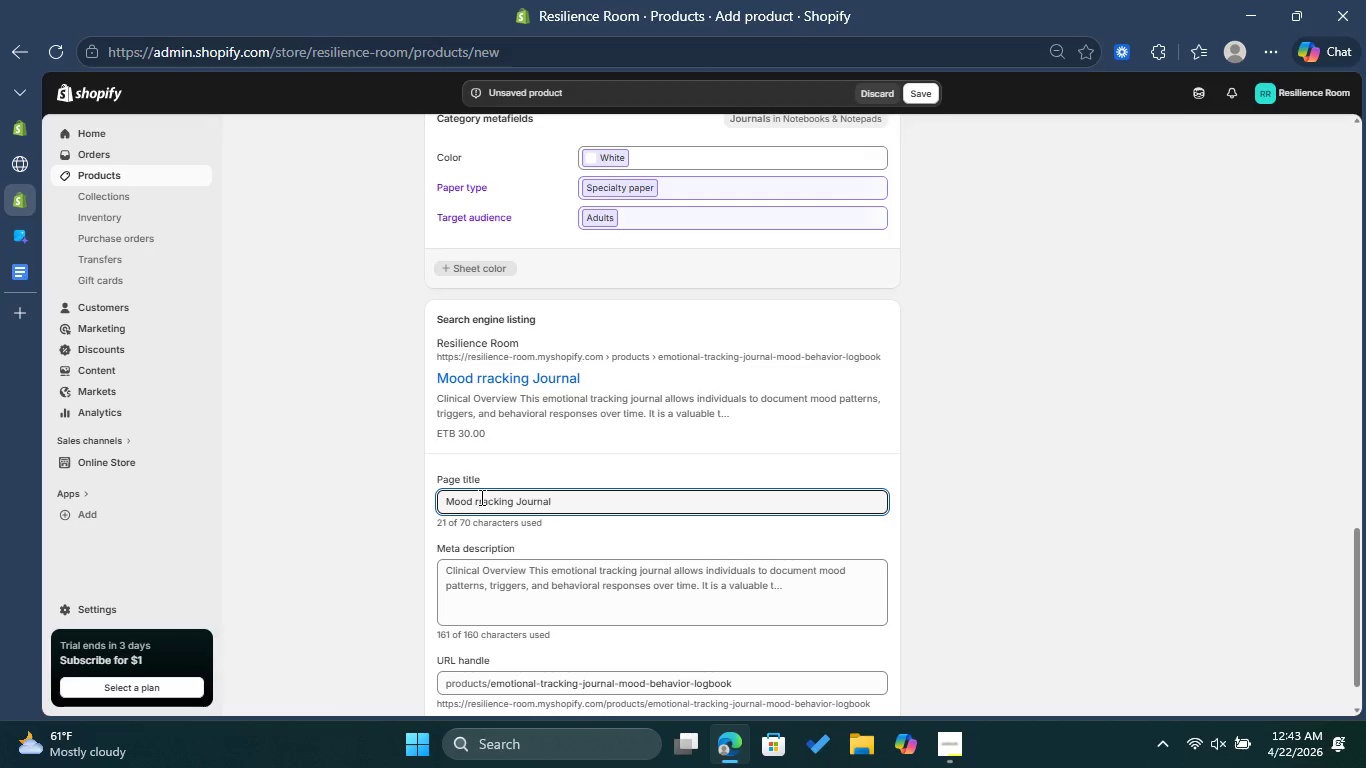 
key(Backspace)
 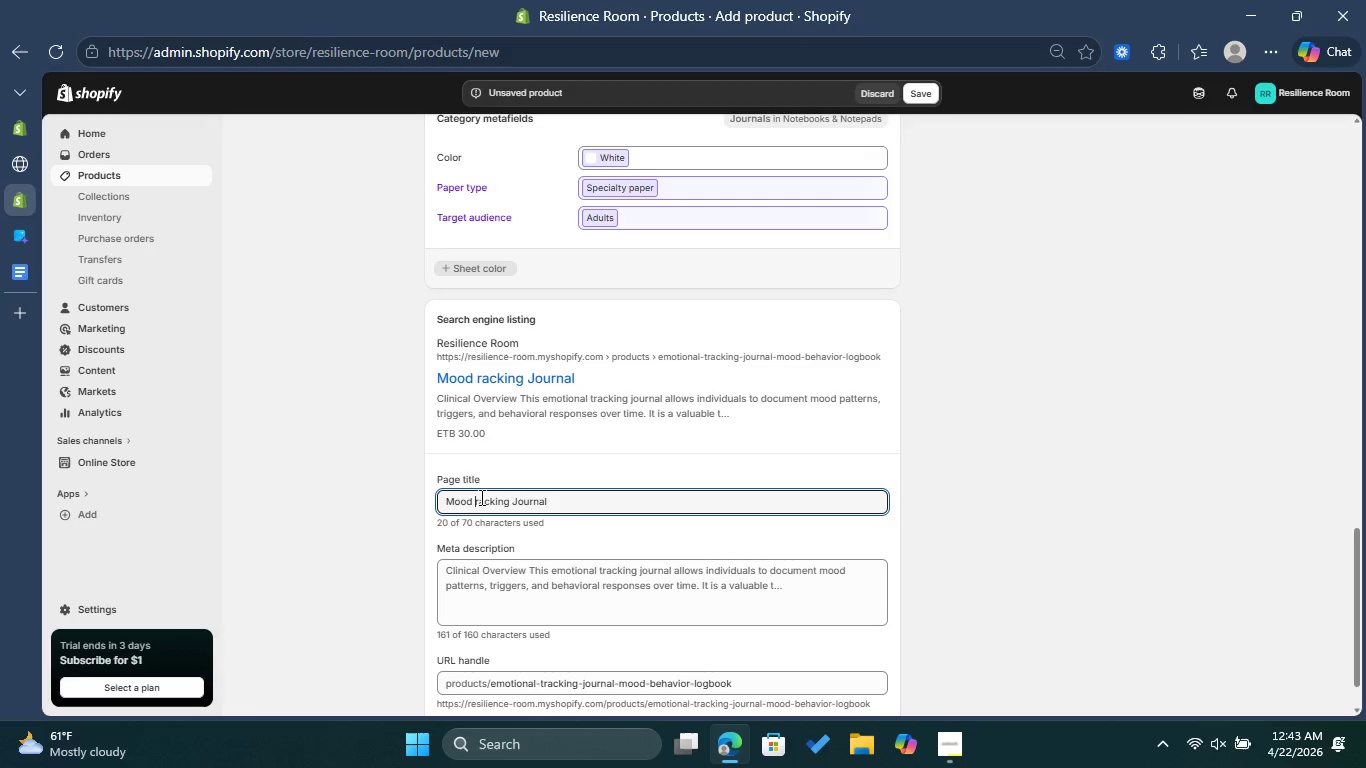 
key(T)
 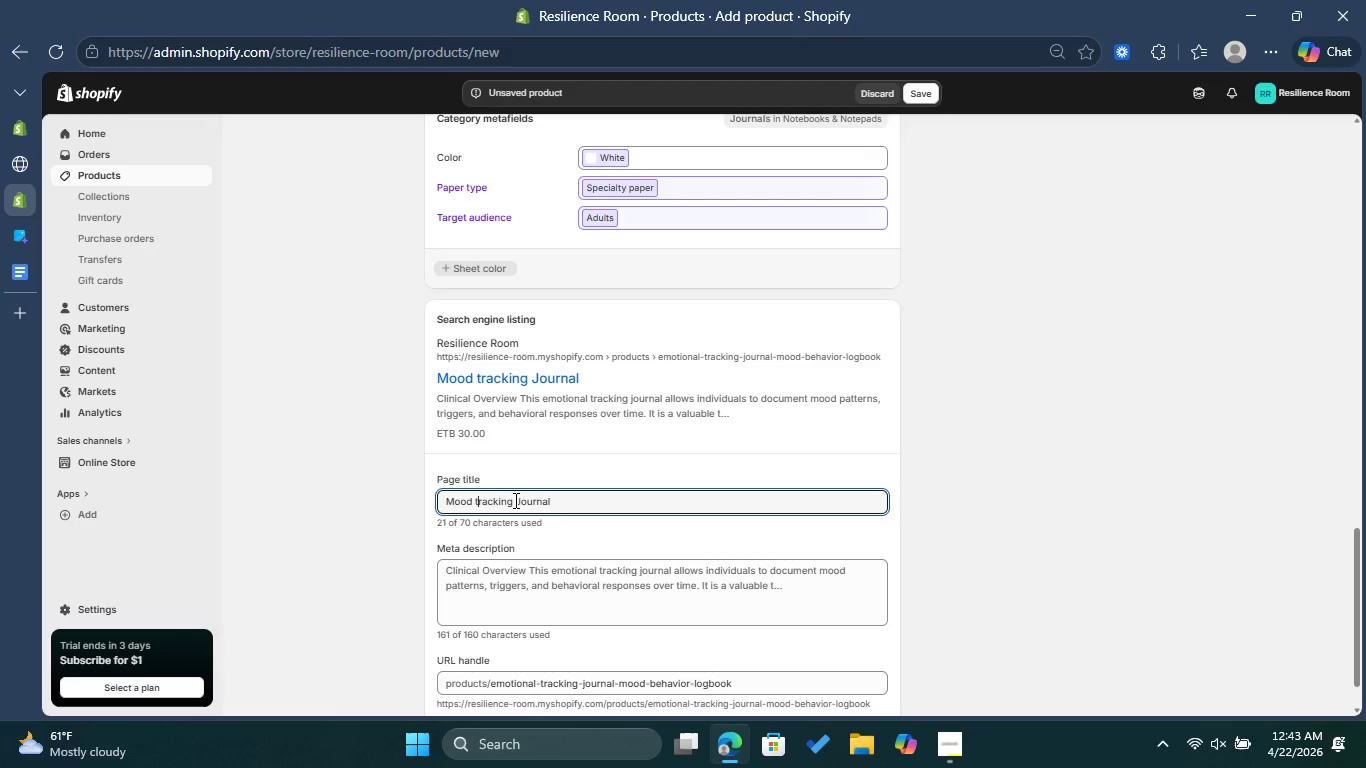 
left_click([522, 495])
 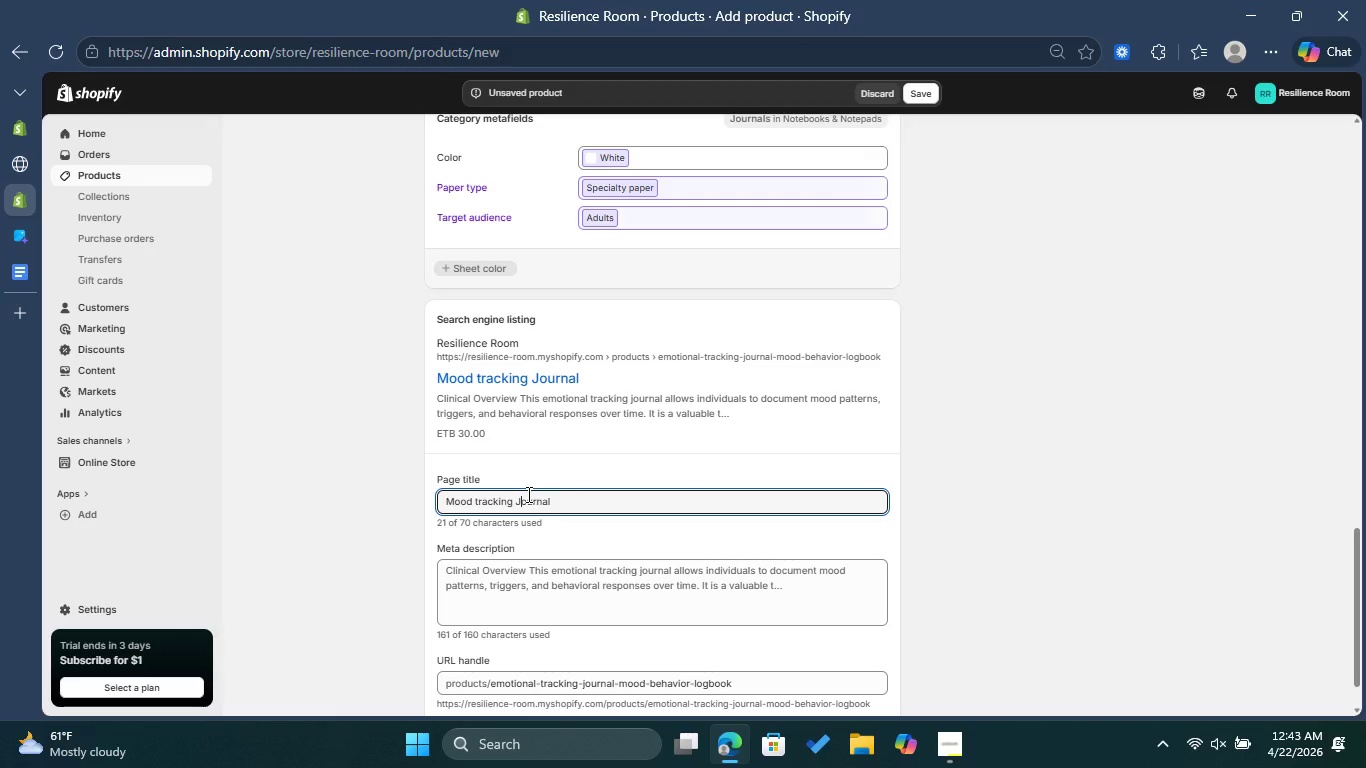 
key(Backspace)
 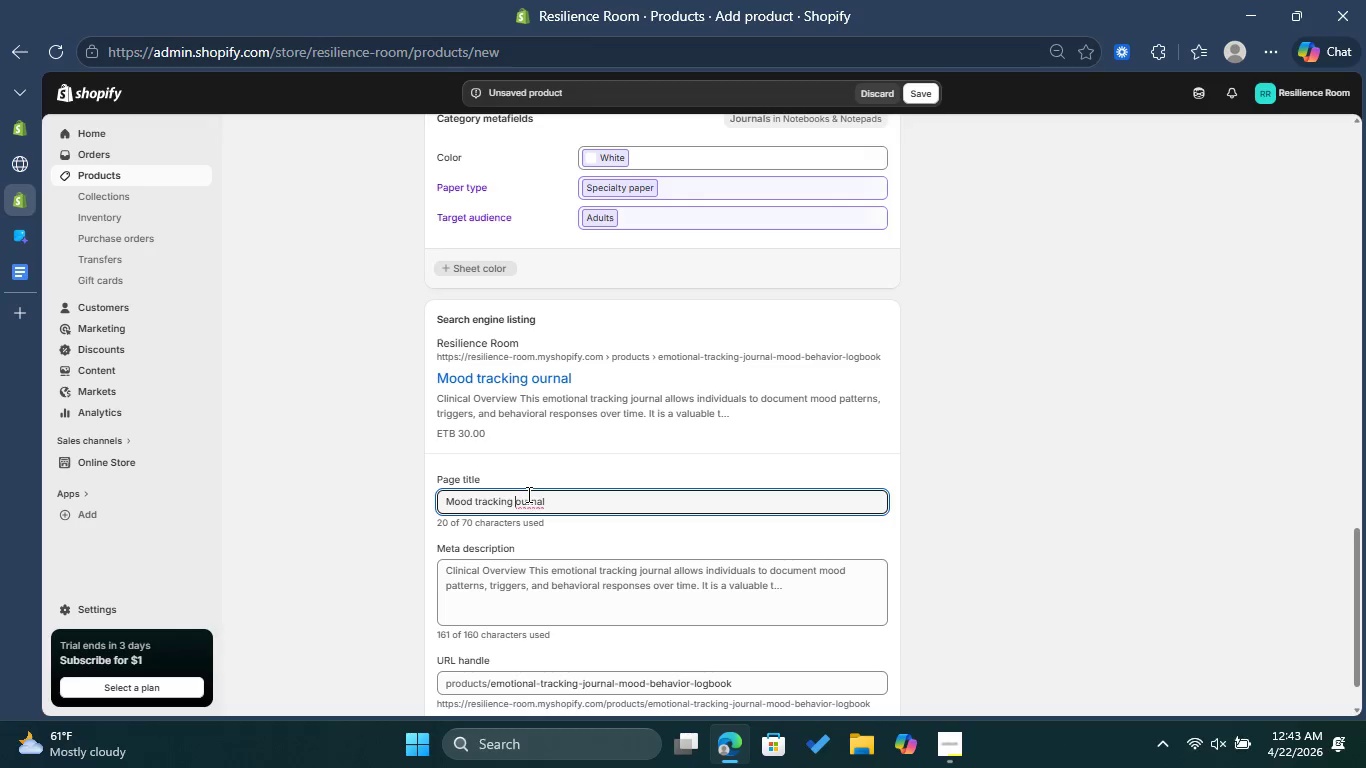 
key(J)
 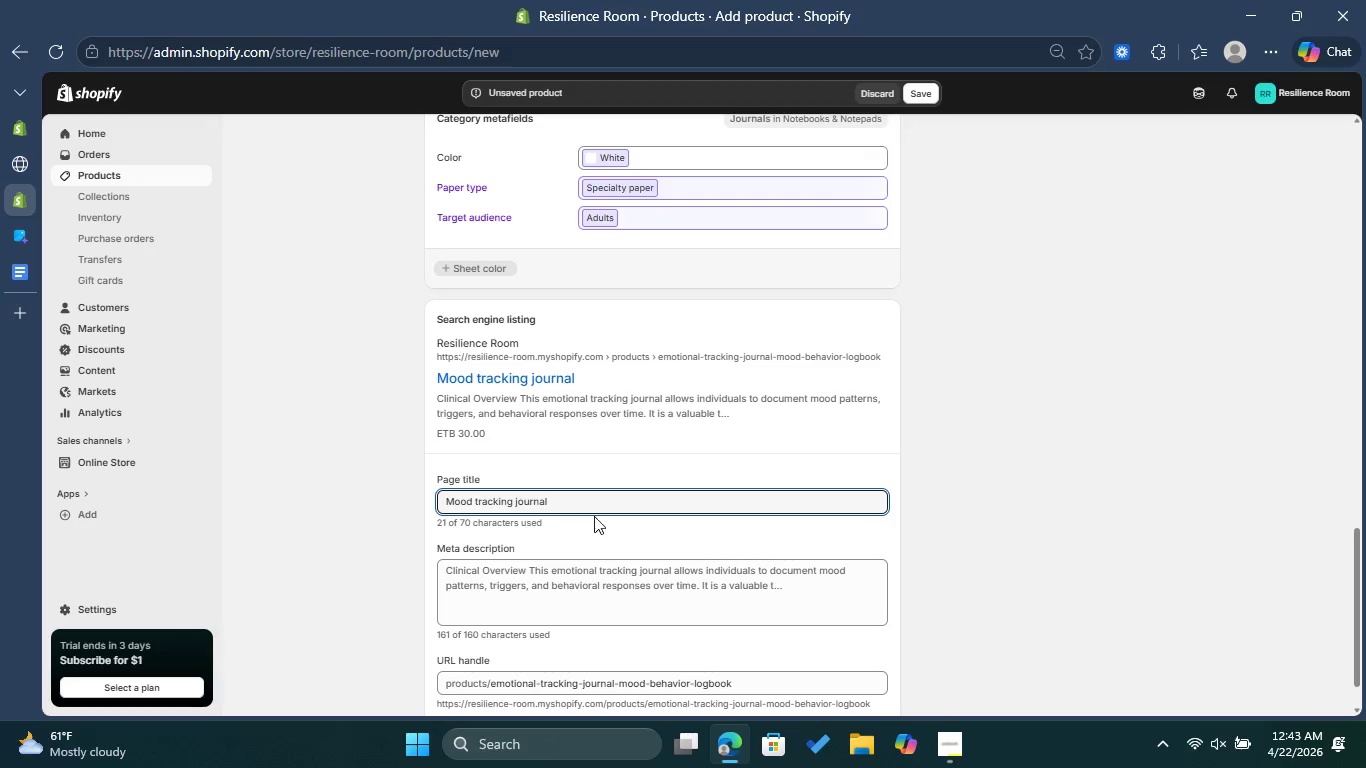 
left_click([595, 504])
 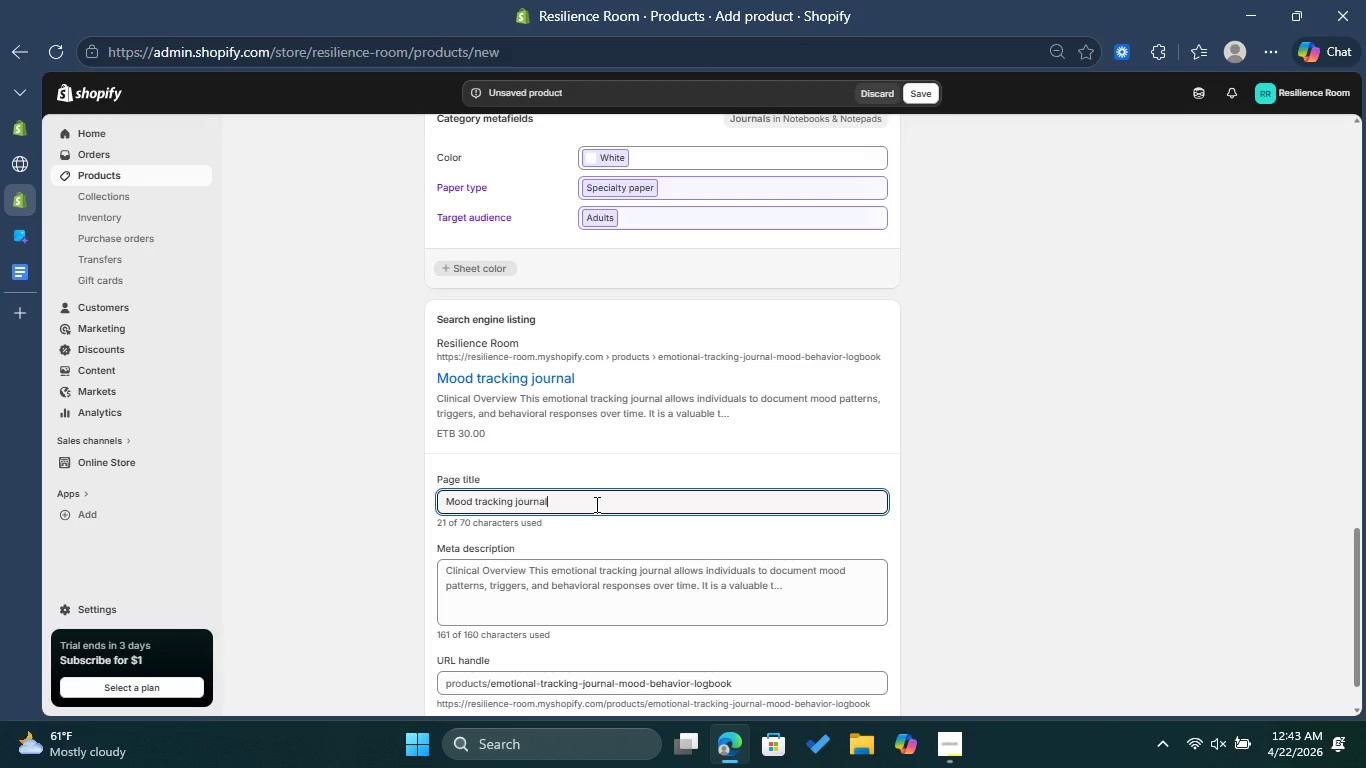 
type( FOR MENTAL HEALTH)
 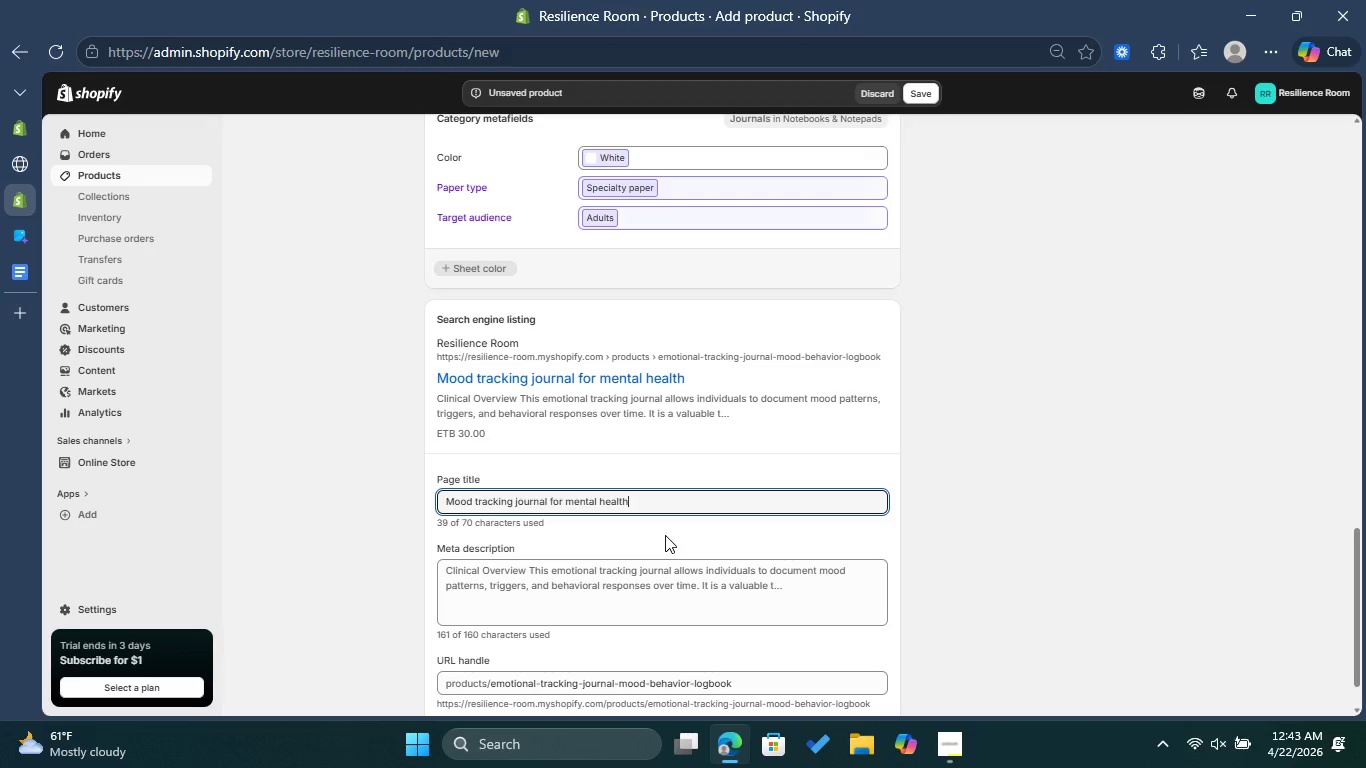 
wait(5.16)
 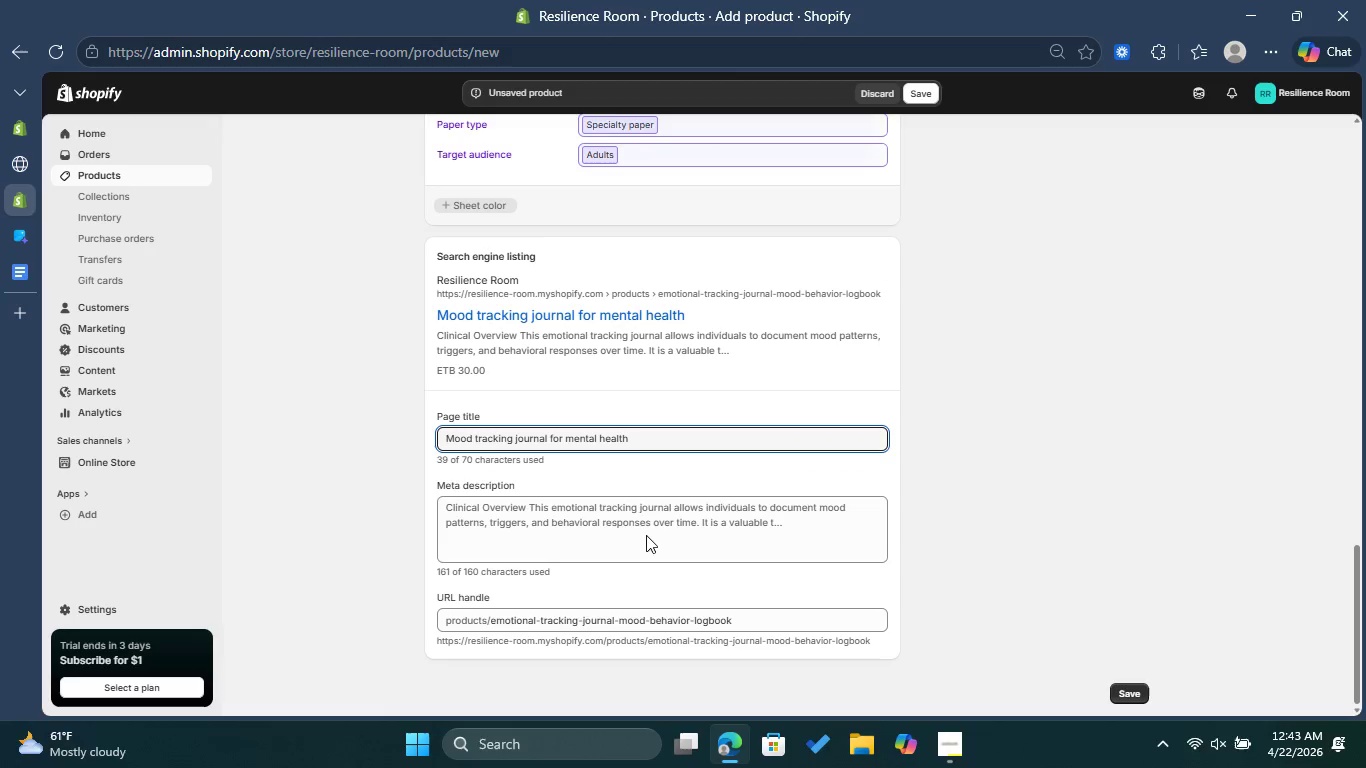 
left_click([644, 532])
 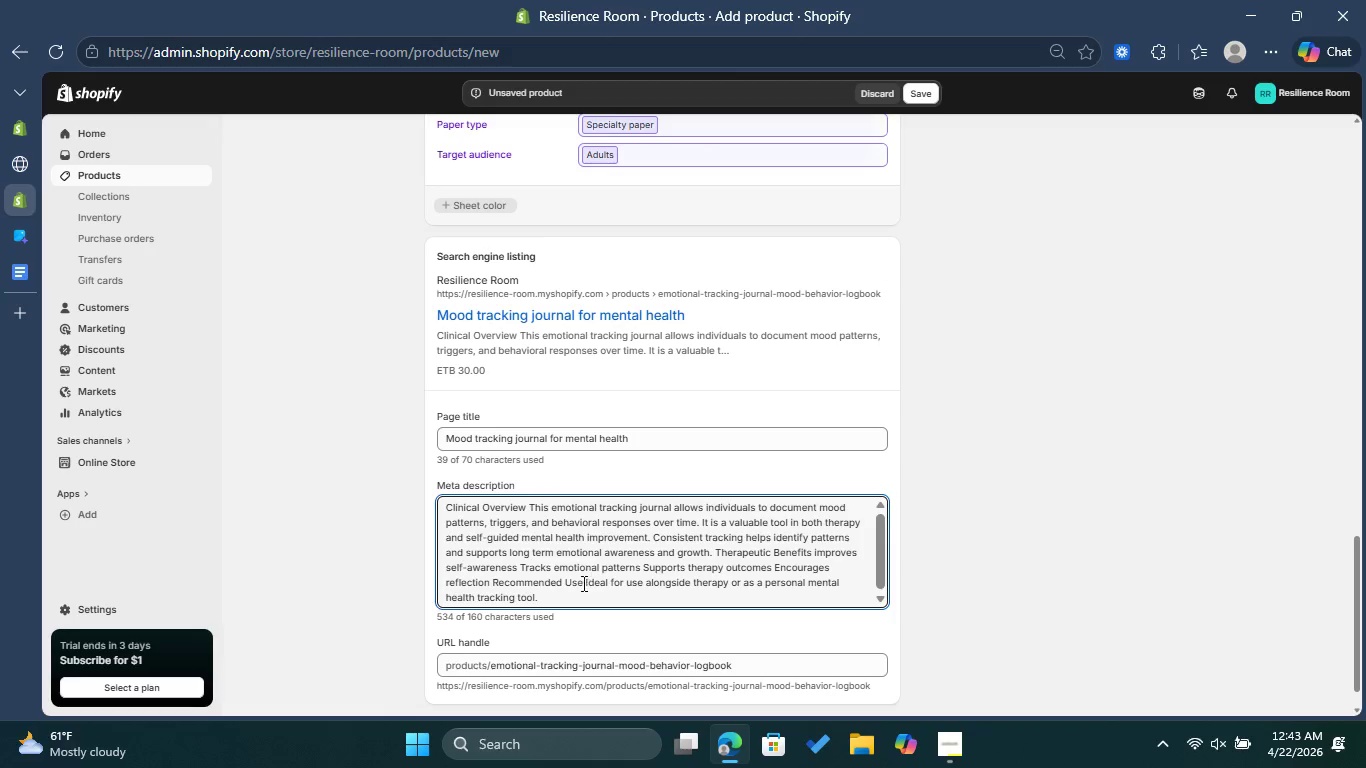 
scroll: coordinate [646, 535], scroll_direction: down, amount: 1.0
 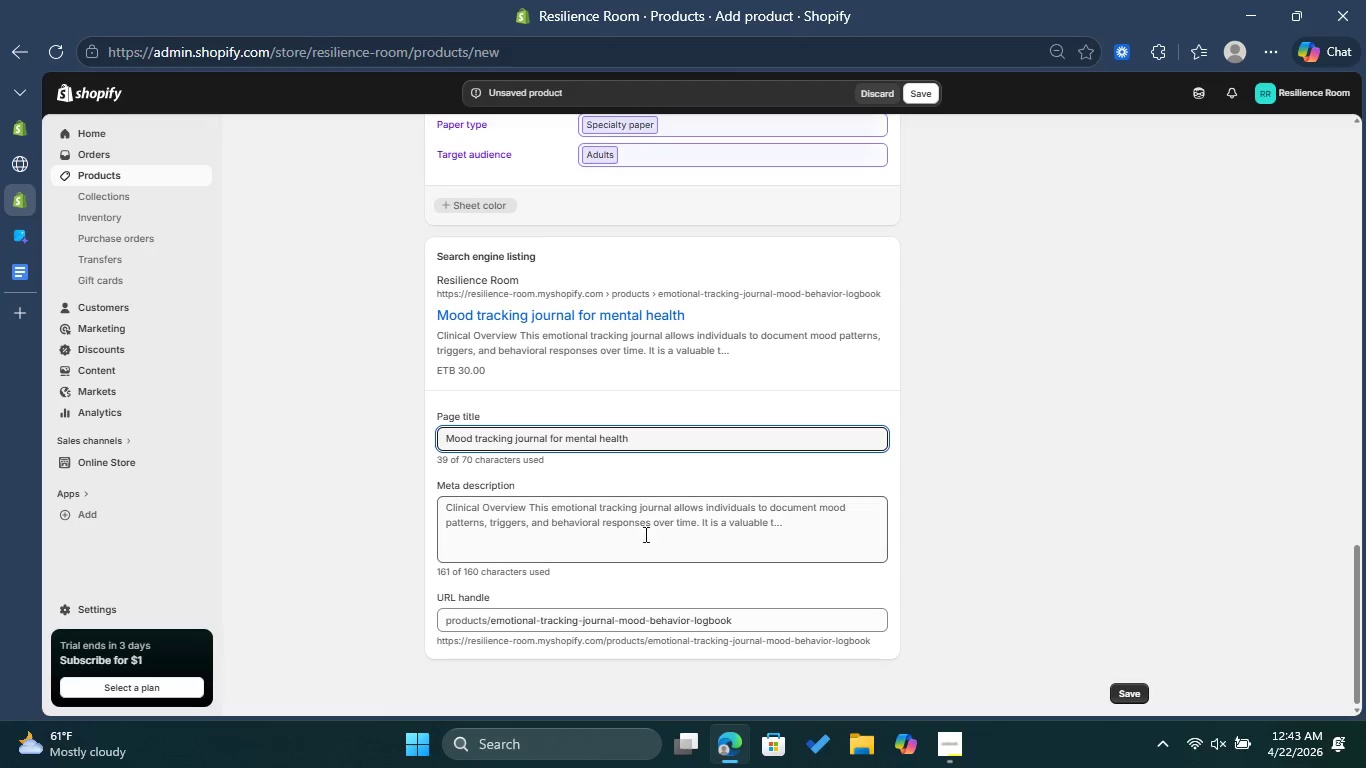 
left_click_drag(start_coordinate=[556, 602], to_coordinate=[438, 489])
 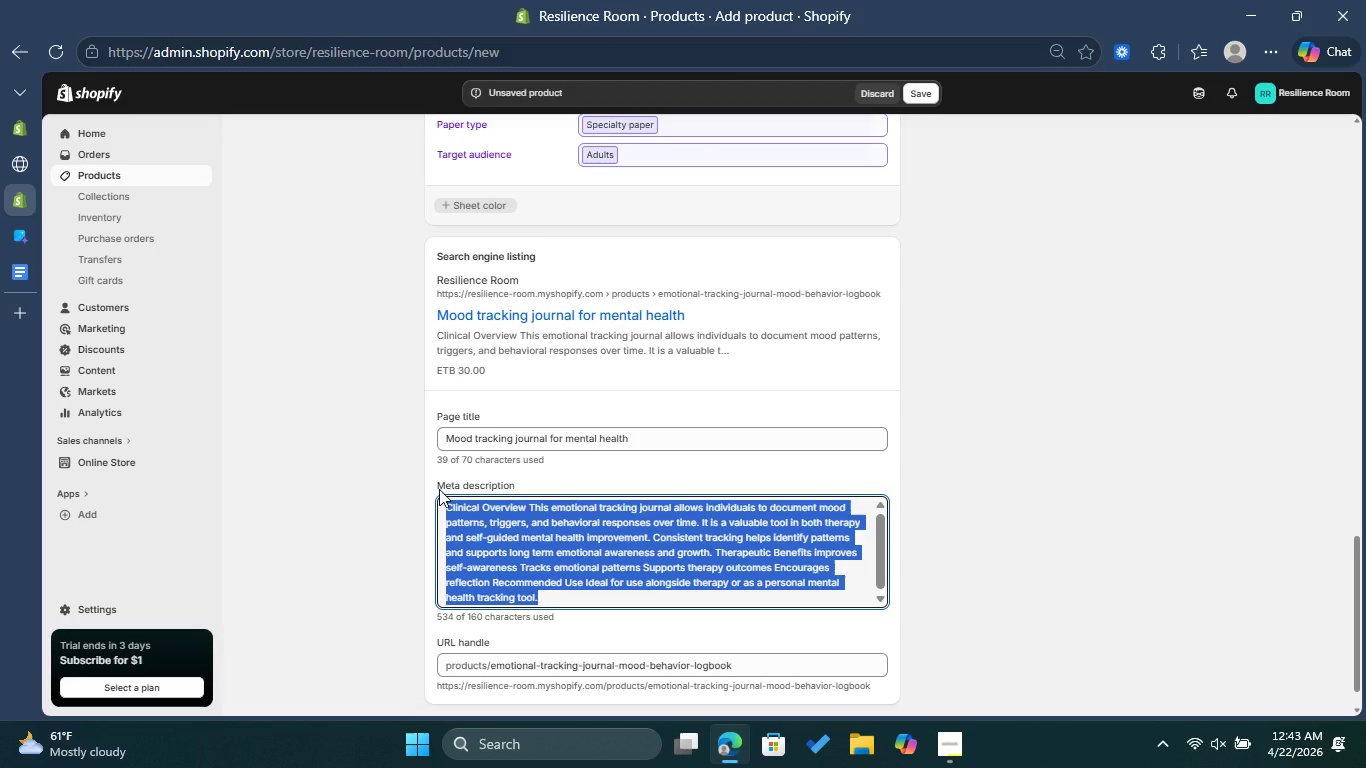 
key(Backspace)
type(Thera)
 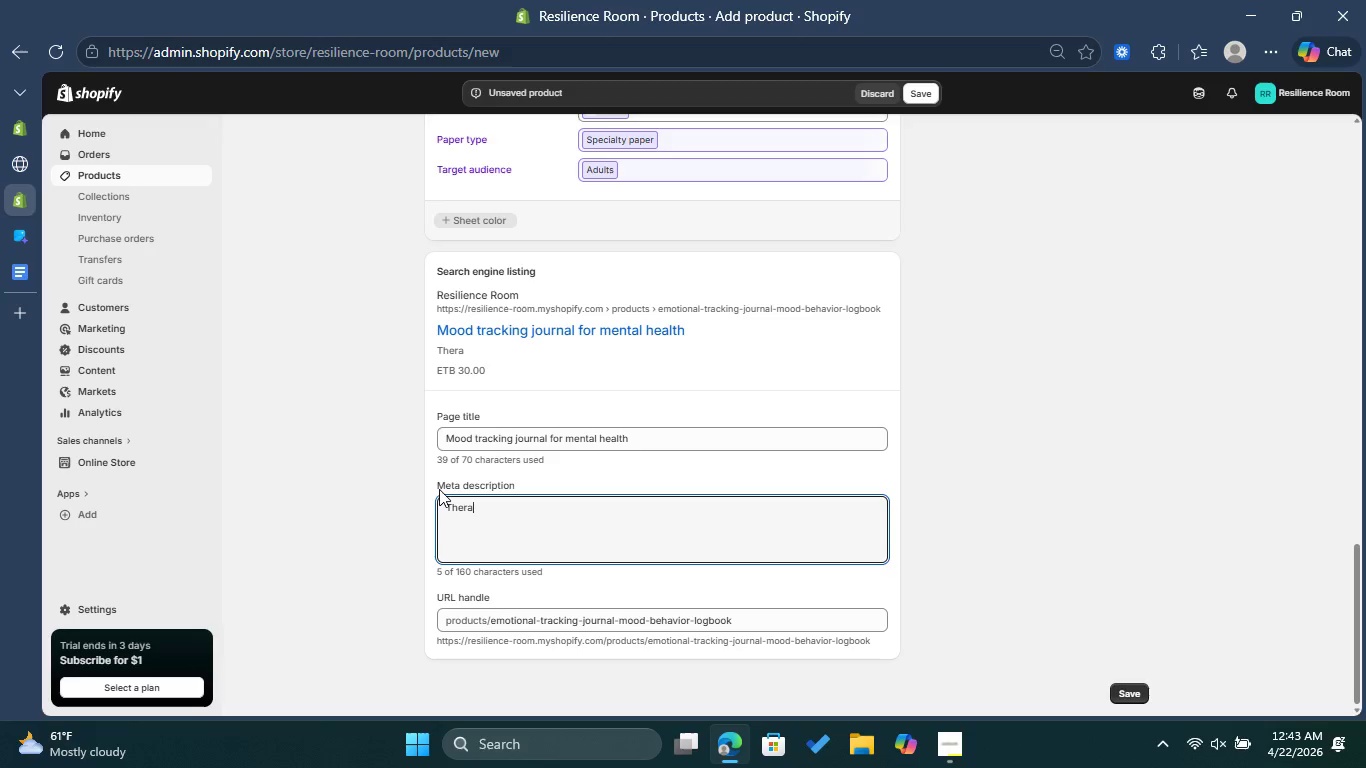 
type(peutic journal for tracking emotions and behavioral patterns.)
 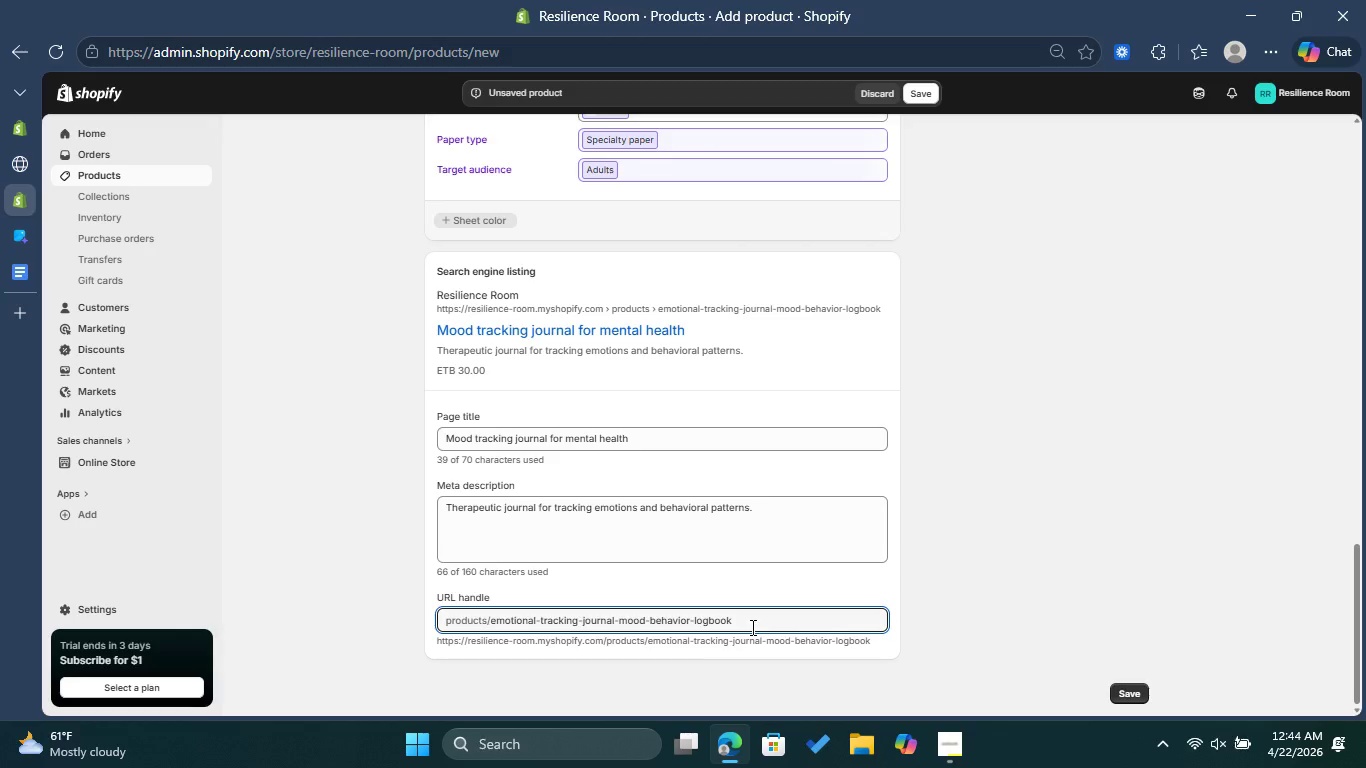 
wait(8.88)
 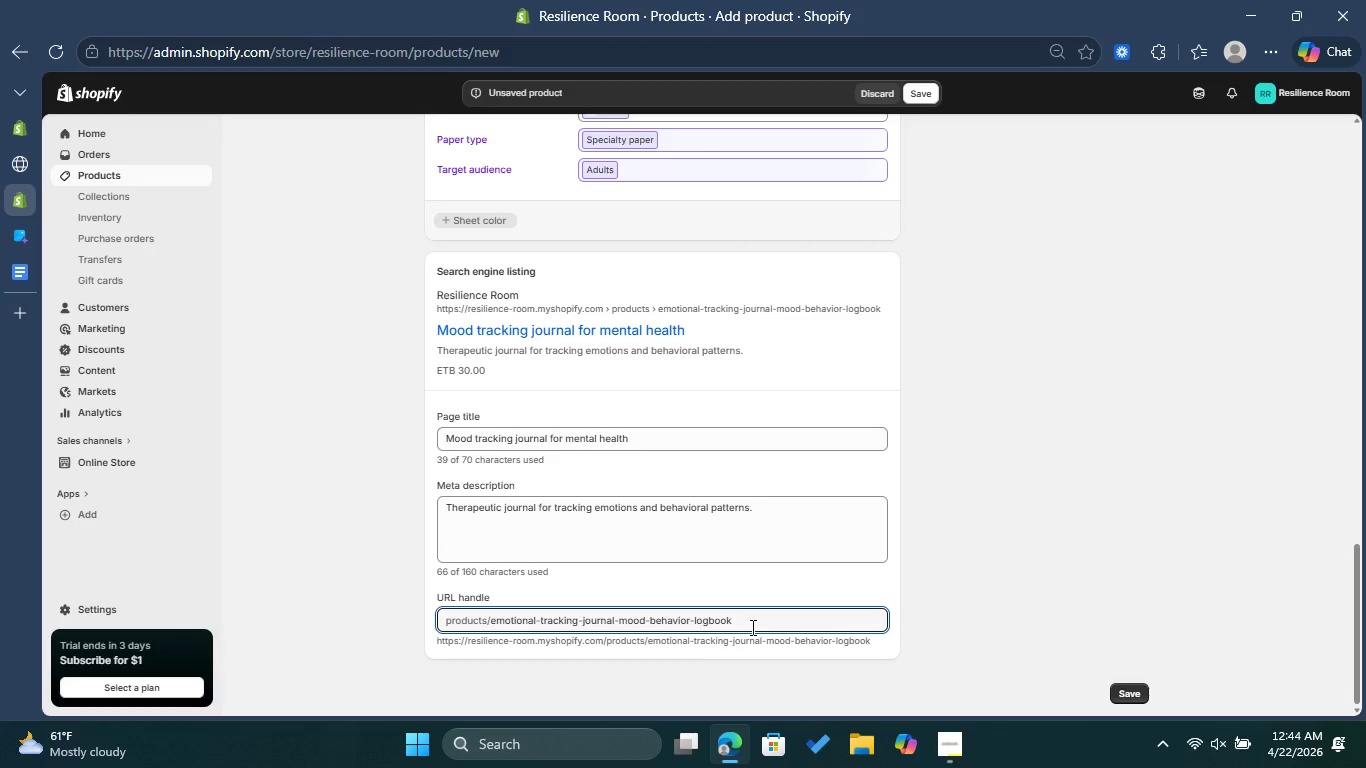 
left_click_drag(start_coordinate=[616, 622], to_coordinate=[747, 629])
 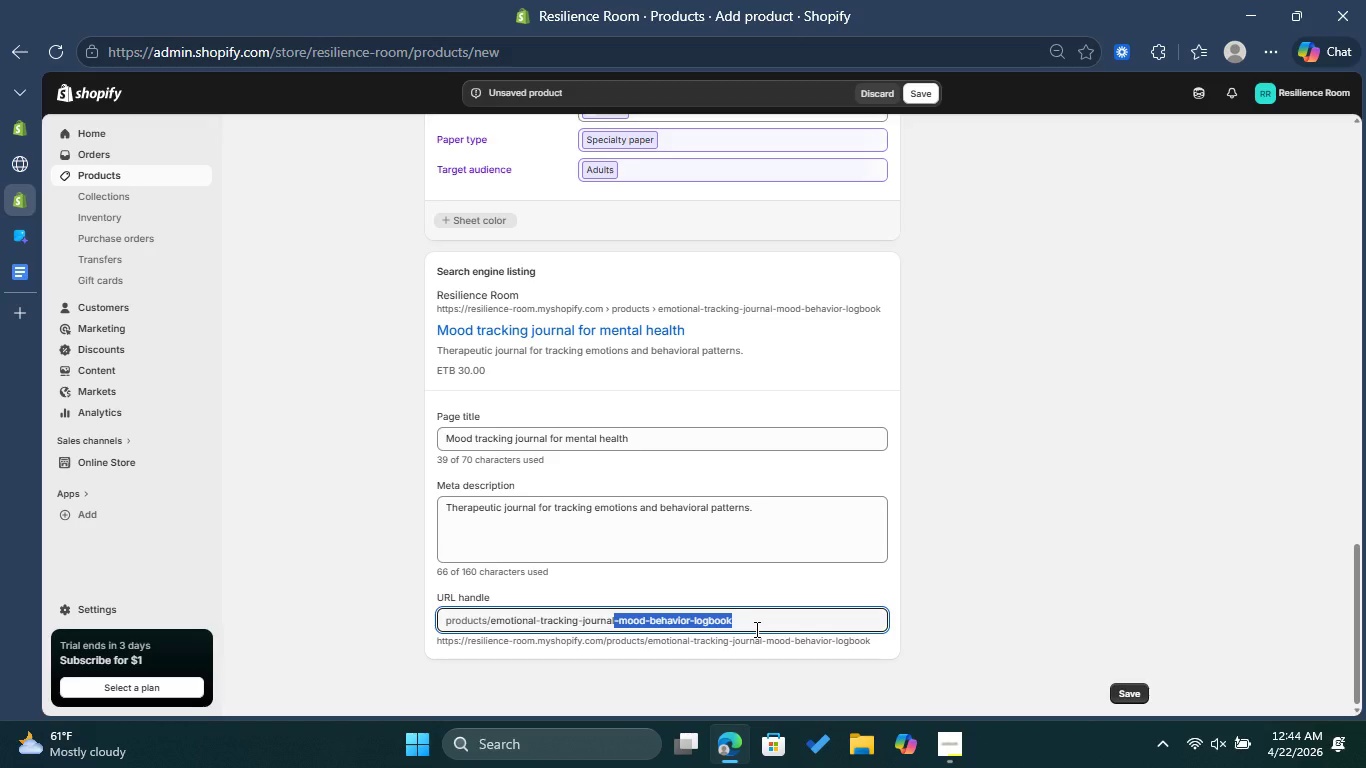 
key(Backspace)
 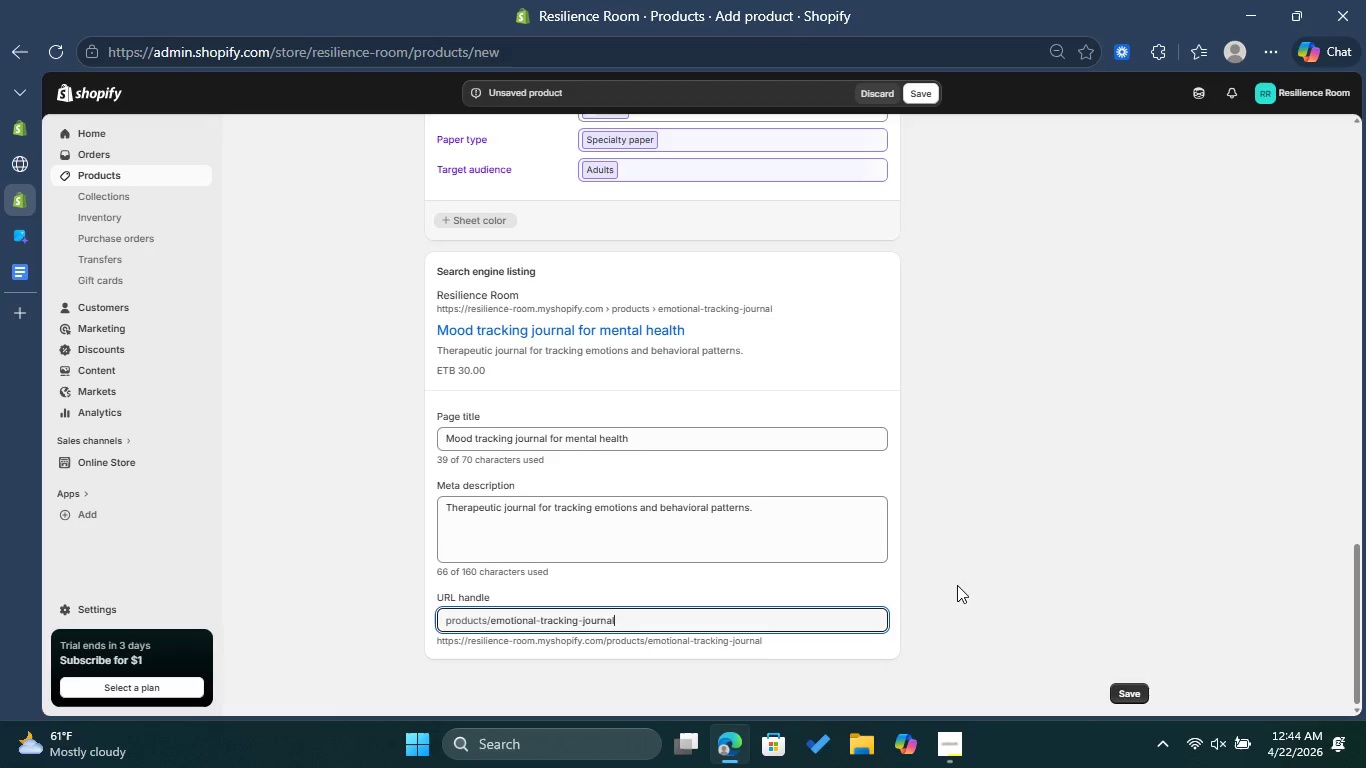 
left_click([1132, 686])
 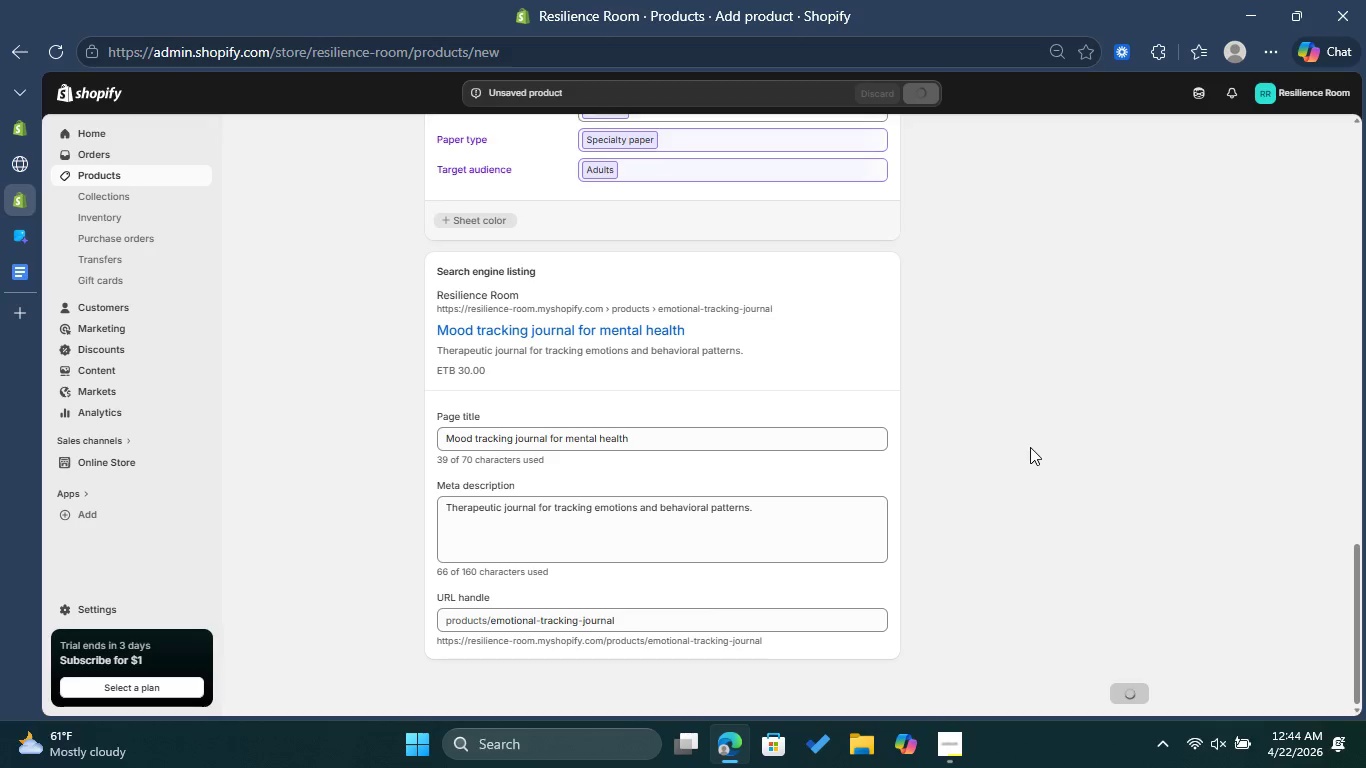 
wait(6.44)
 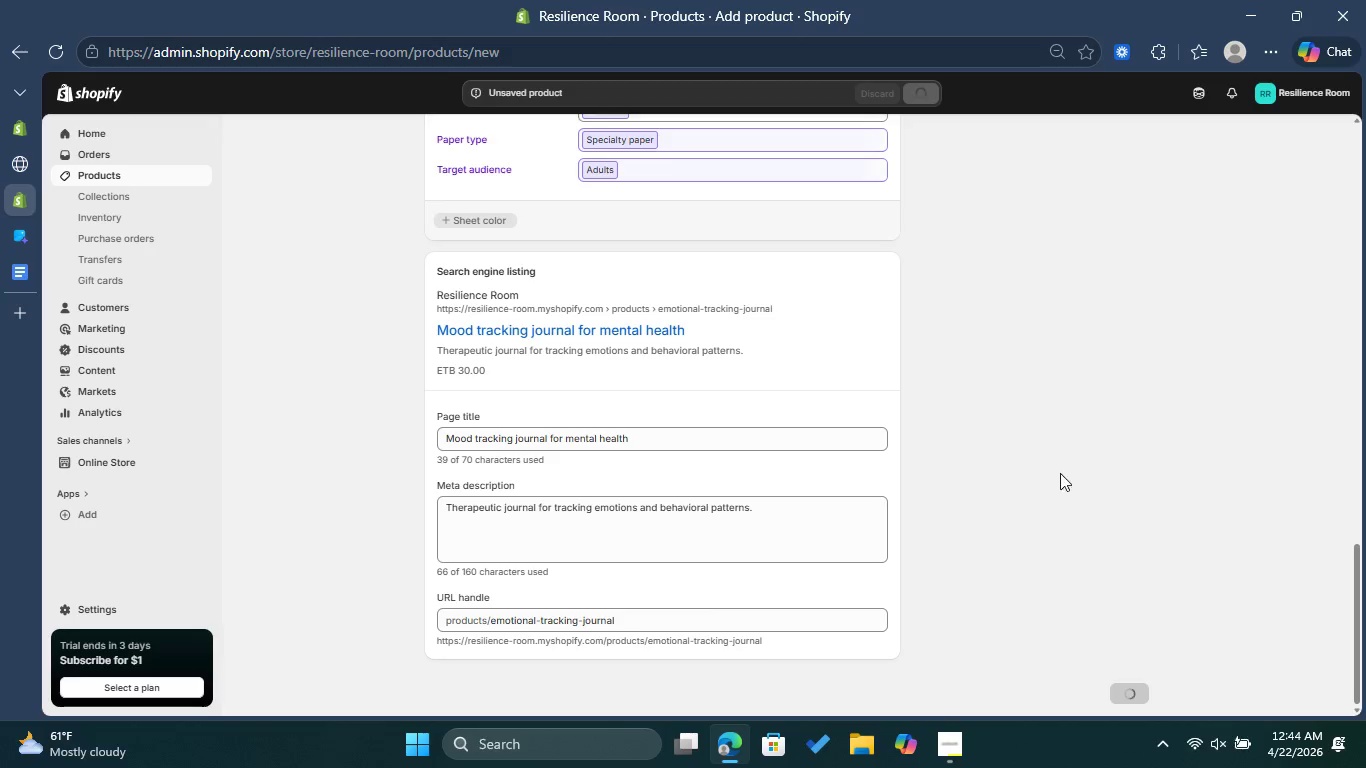 
scroll: coordinate [1038, 449], scroll_direction: up, amount: 16.0
 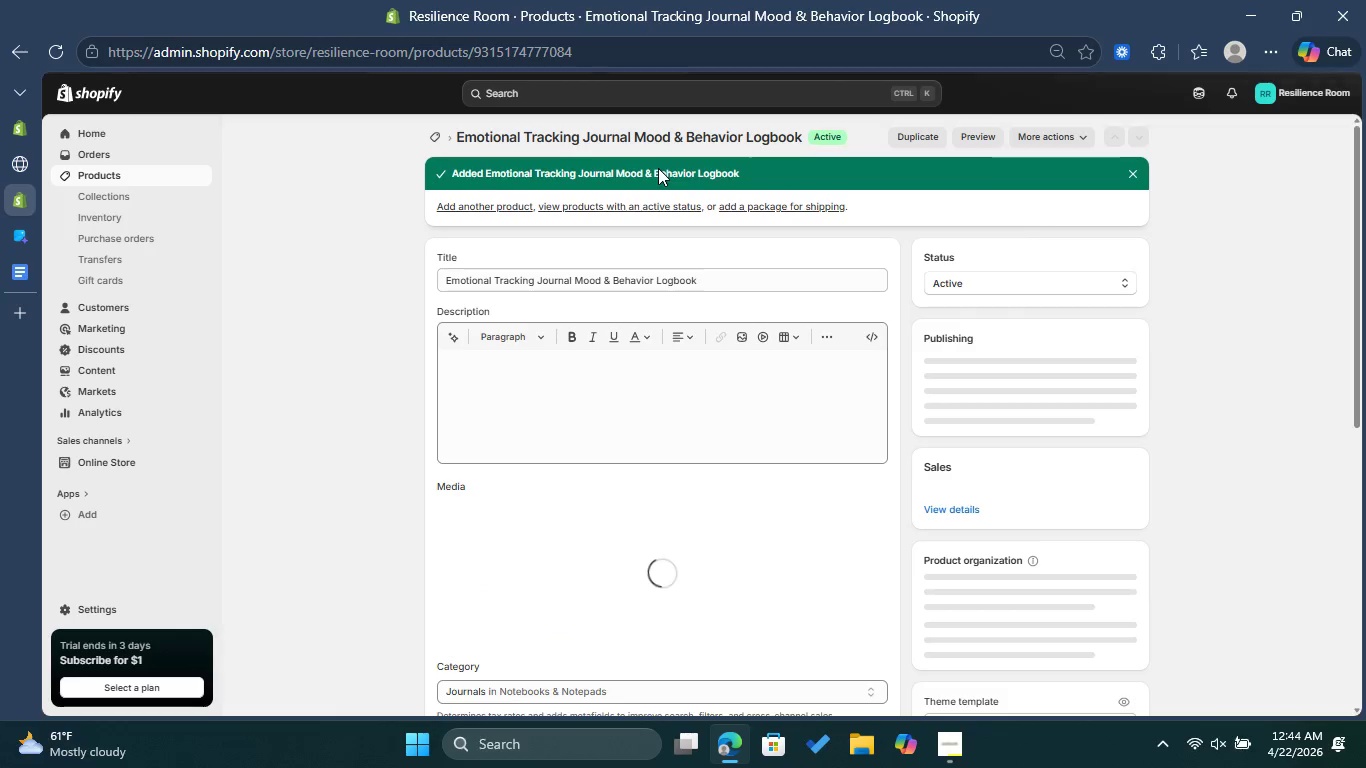 
wait(21.54)
 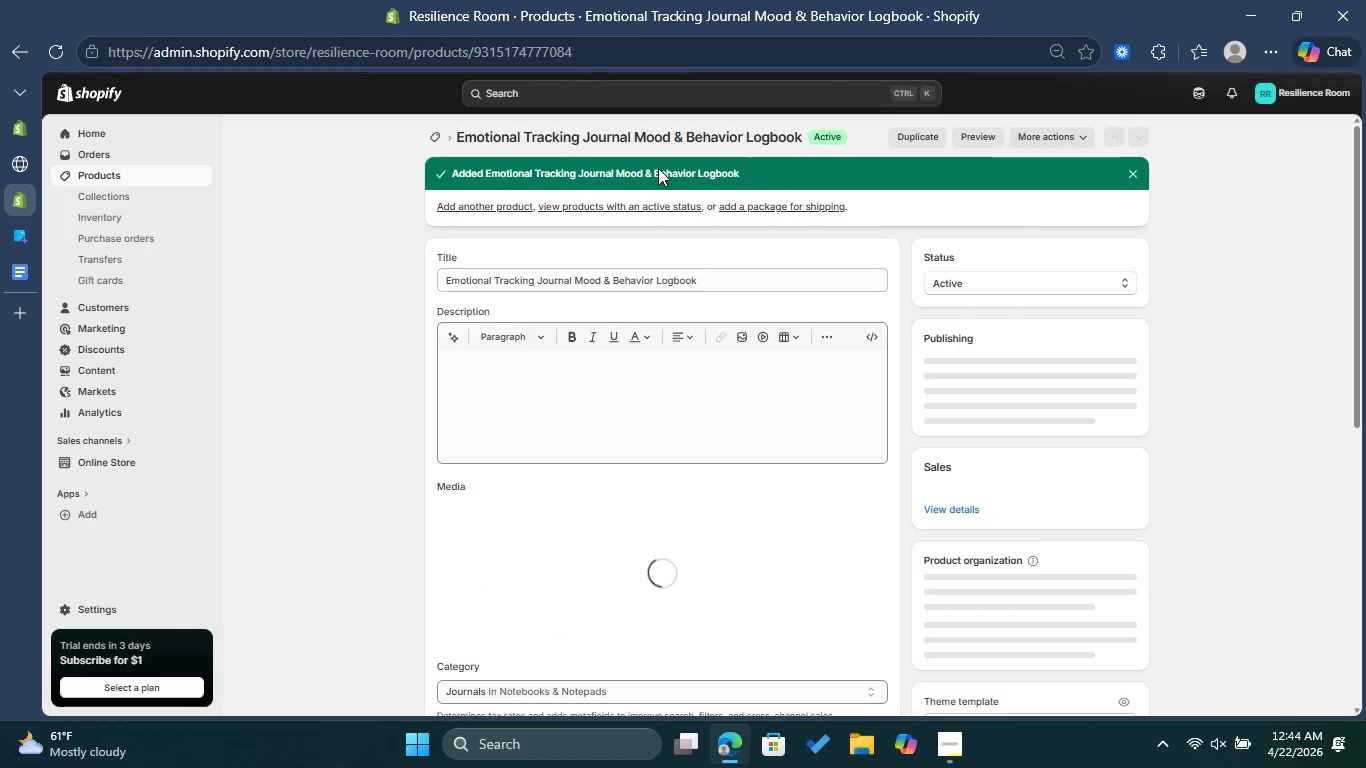 
left_click([100, 201])
 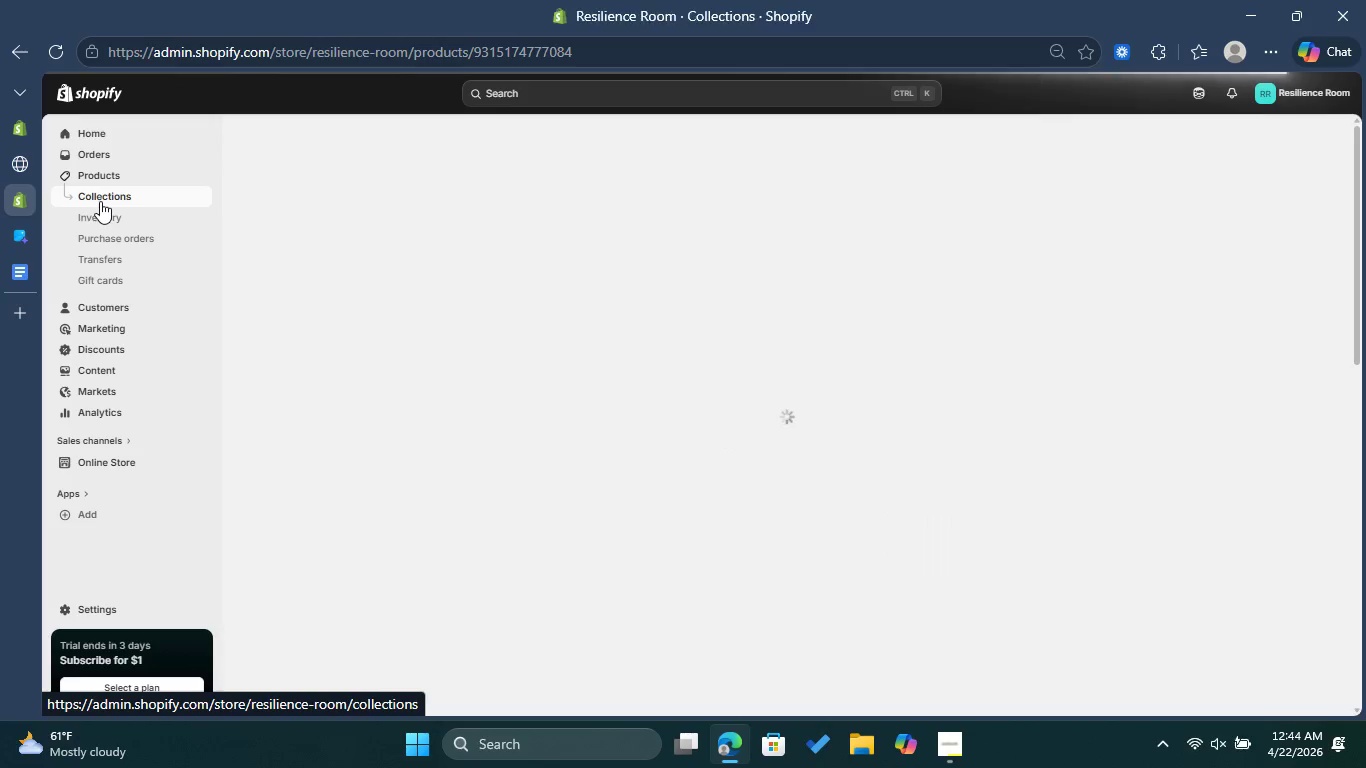 
wait(7.44)
 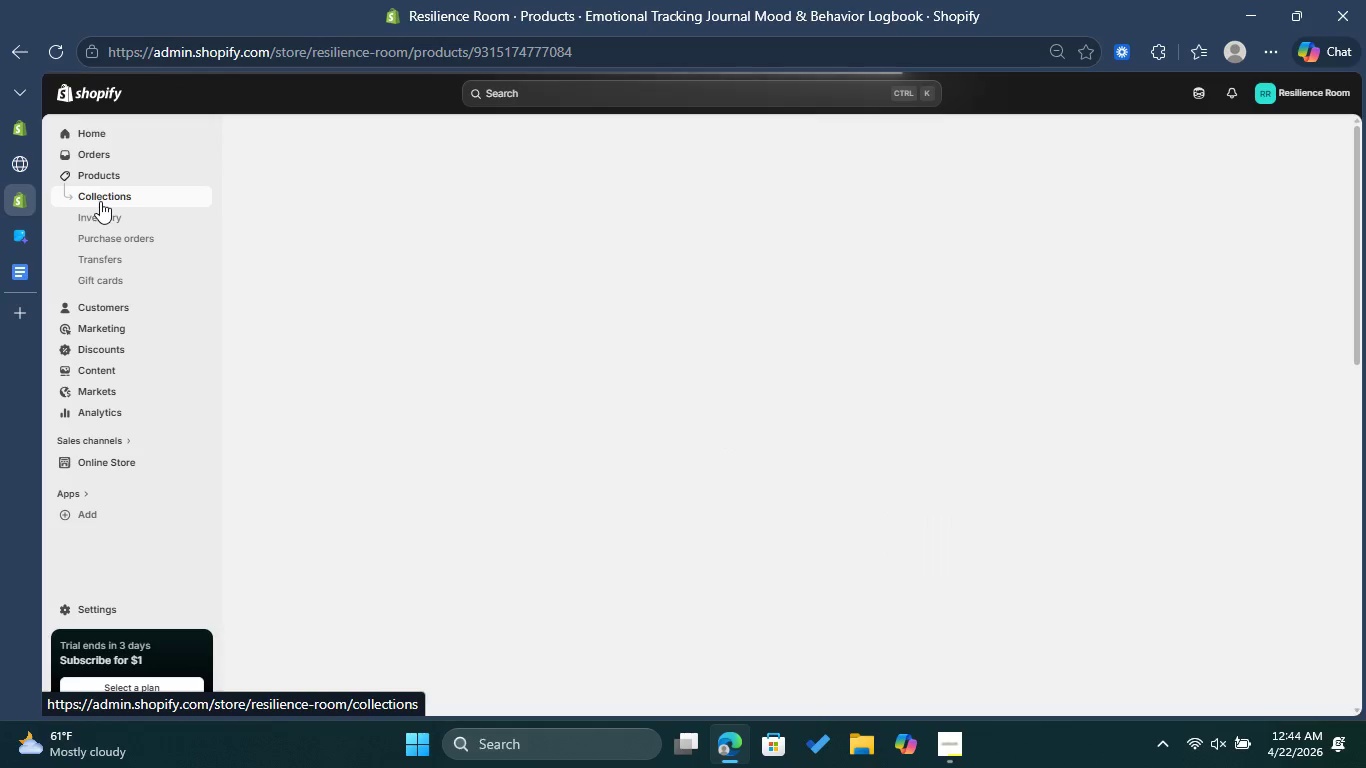 
mouse_move([738, 283])
 